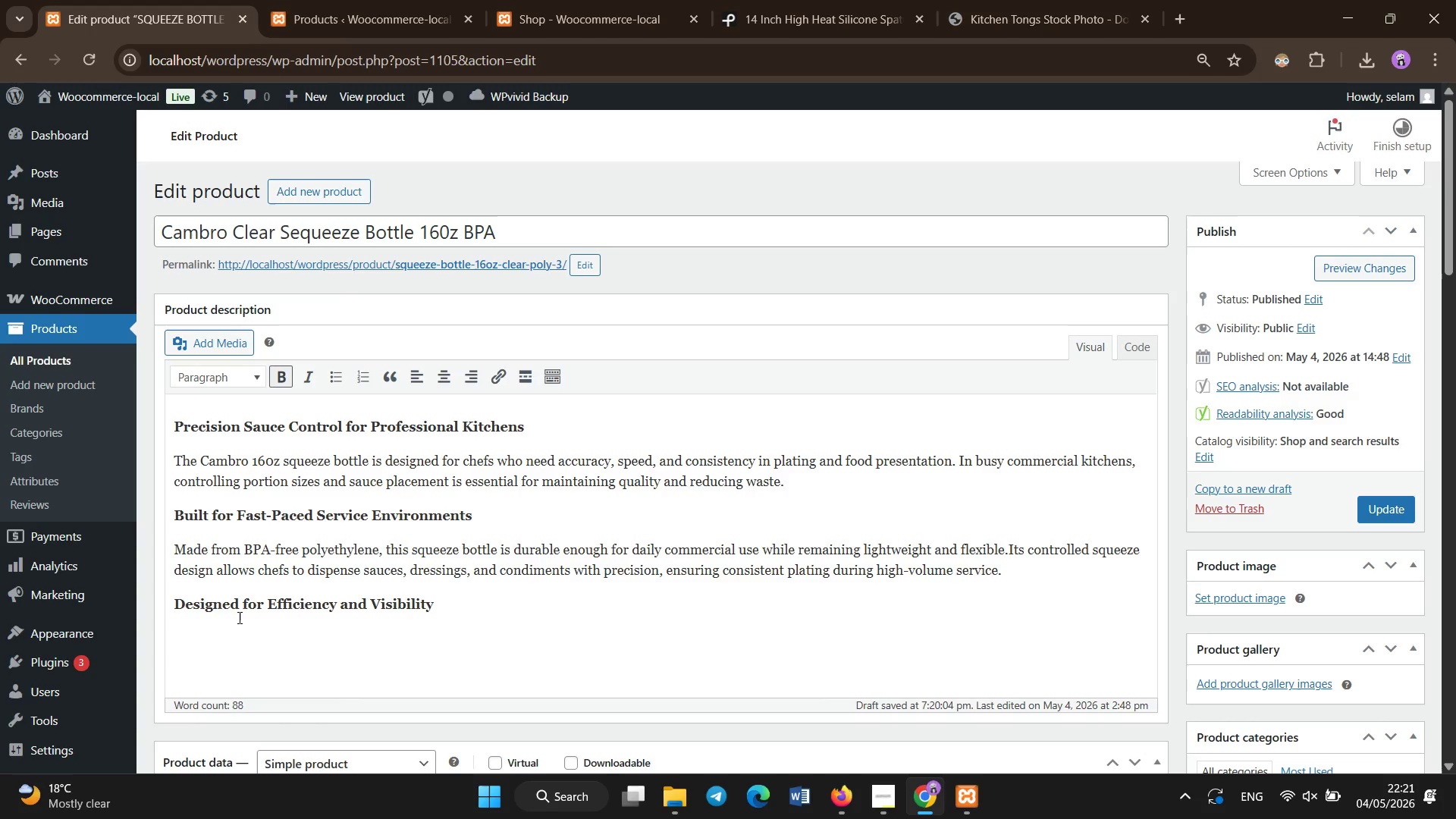 
hold_key(key=Backspace, duration=0.78)
 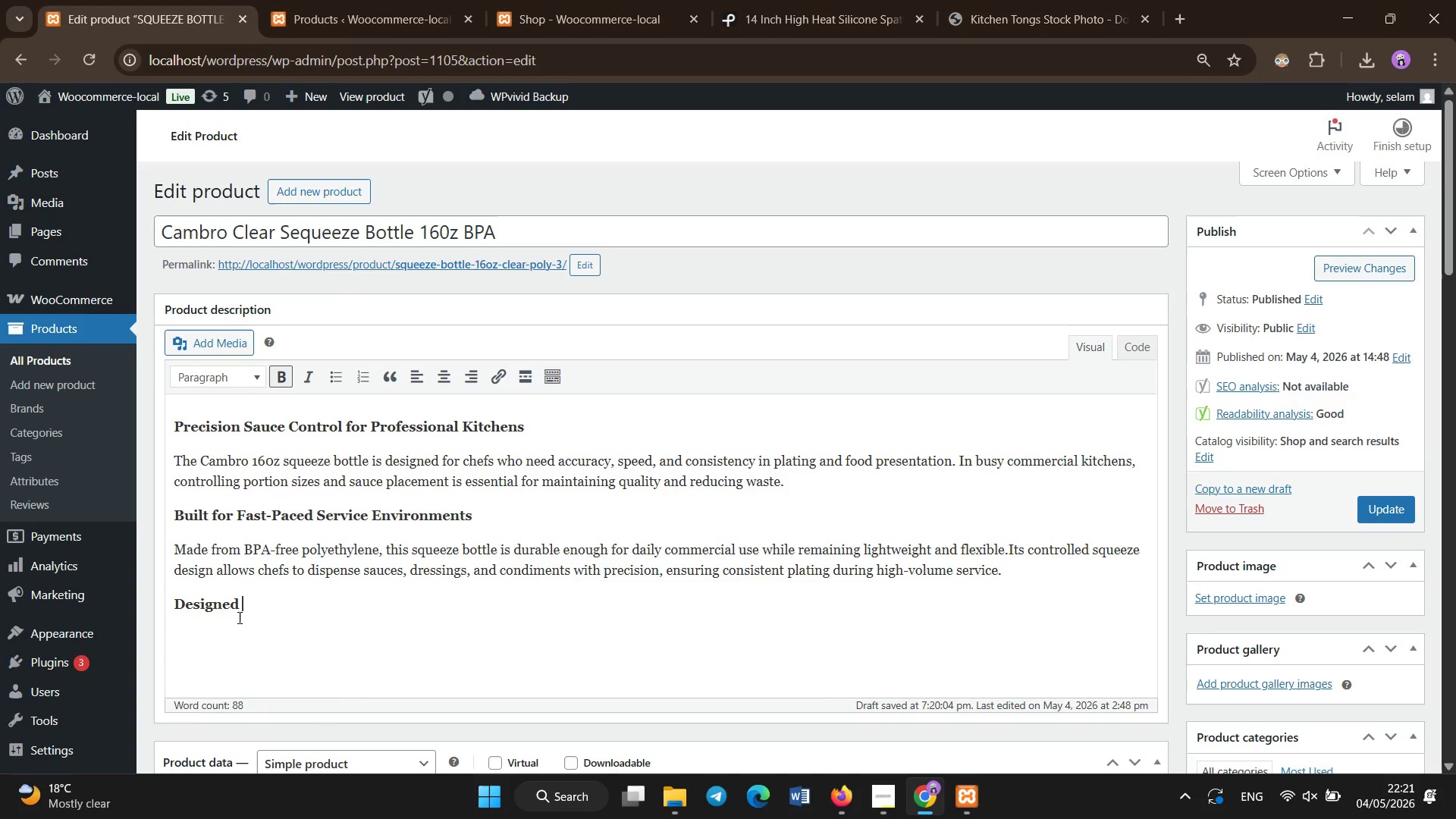 
key(Enter)
 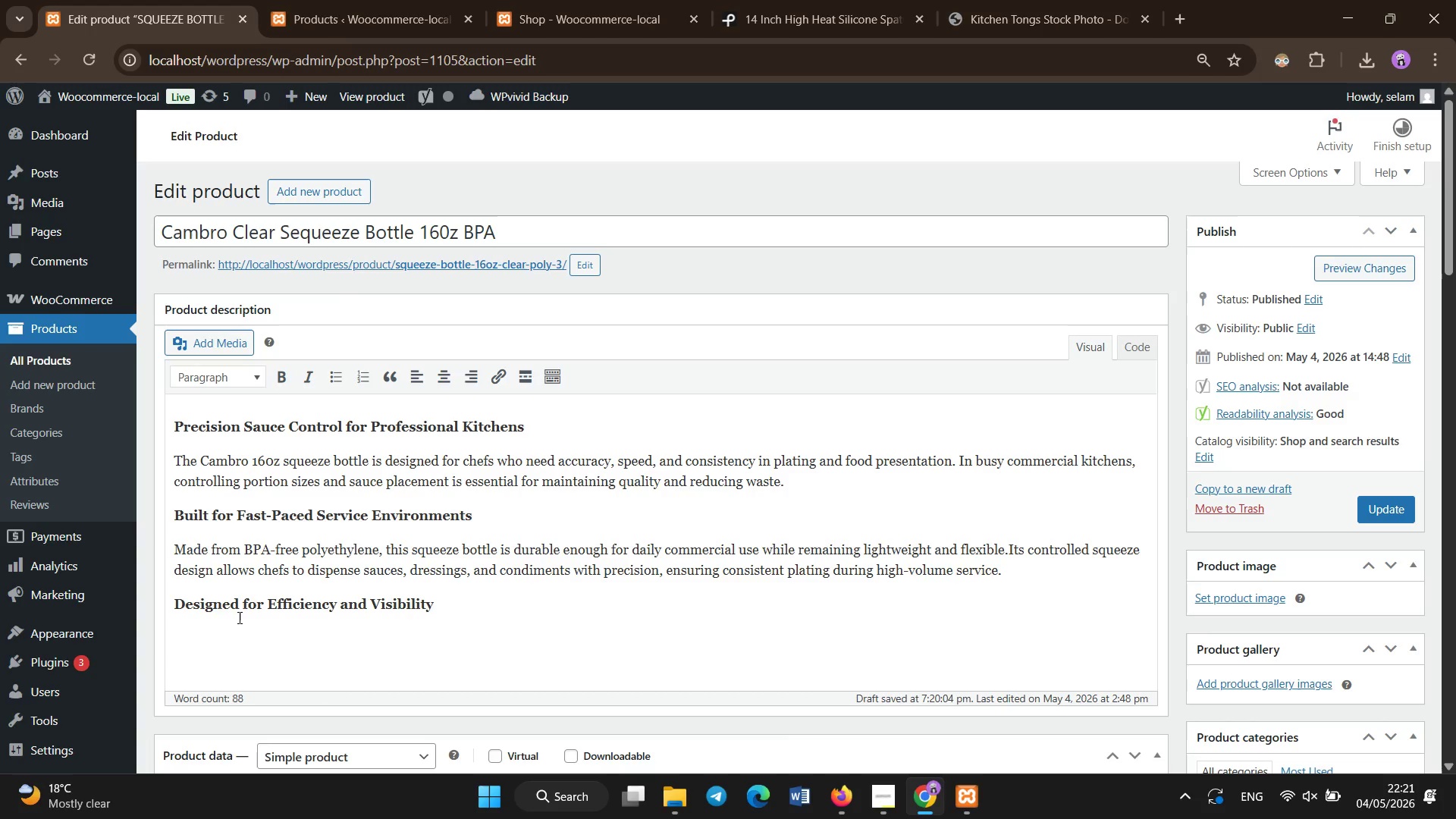 
type(The clear body allows kitchen staff to quickly identity contetns )
key(Backspace)
key(Backspace)
key(Backspace)
key(Backspace)
key(Backspace)
key(Backspace)
key(Backspace)
key(Backspace)
type(ontents without opening or labeling confusion, improving workflow wfficiencyd )
key(Backspace)
key(Backspace)
type( du)
key(Backspace)
key(Backspace)
key(Backspace)
type(efficiency during peak serc)
key(Backspace)
type(vice hours . The wide-mouth opening makes refilinl)
key(Backspace)
key(Backspace)
key(Backspace)
key(Backspace)
type(lling fast and mess-free )
key(Backspace)
type(, reducing downtime between prep cys)
key(Backspace)
type(cles.)
 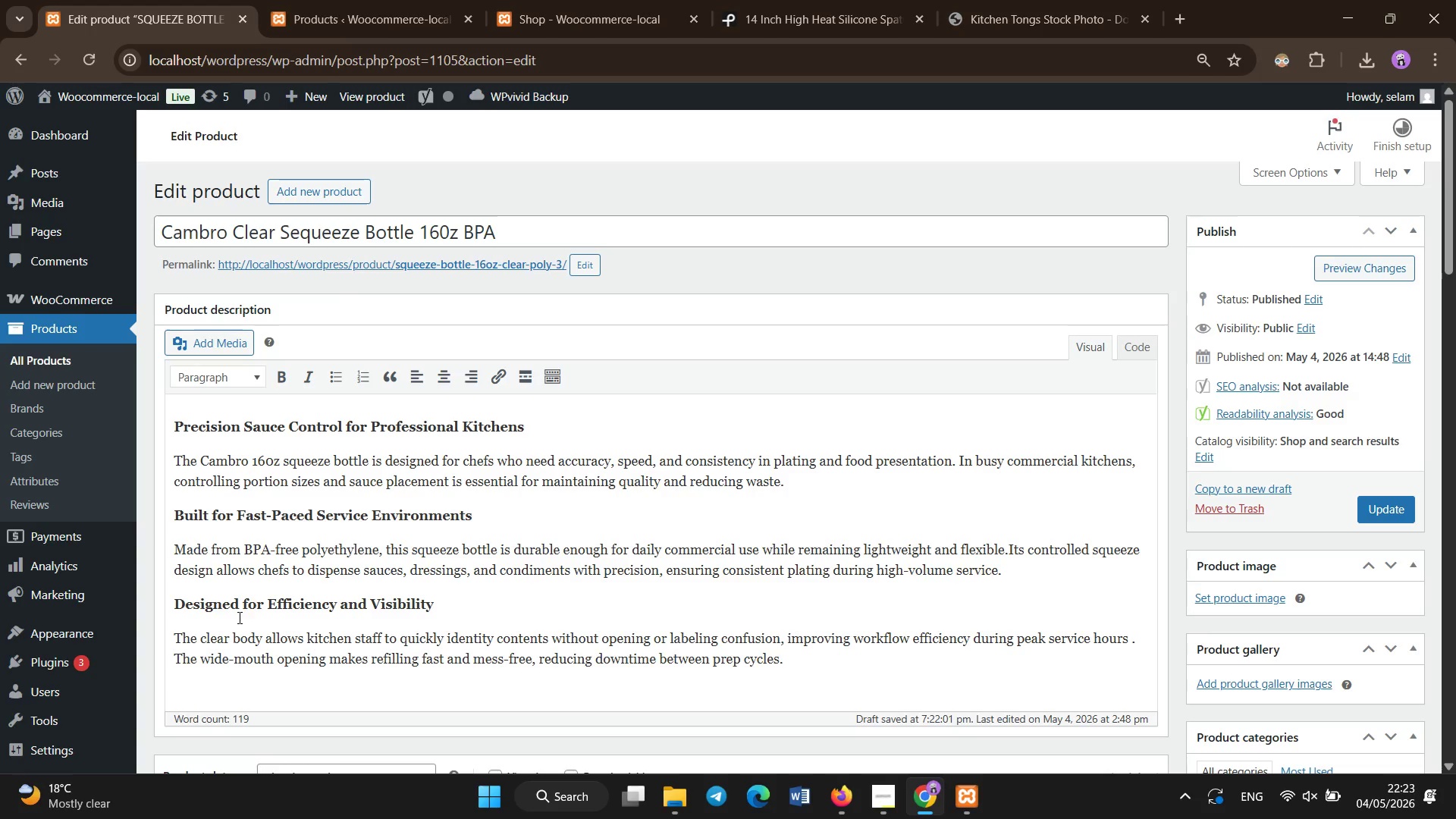 
key(Enter)
 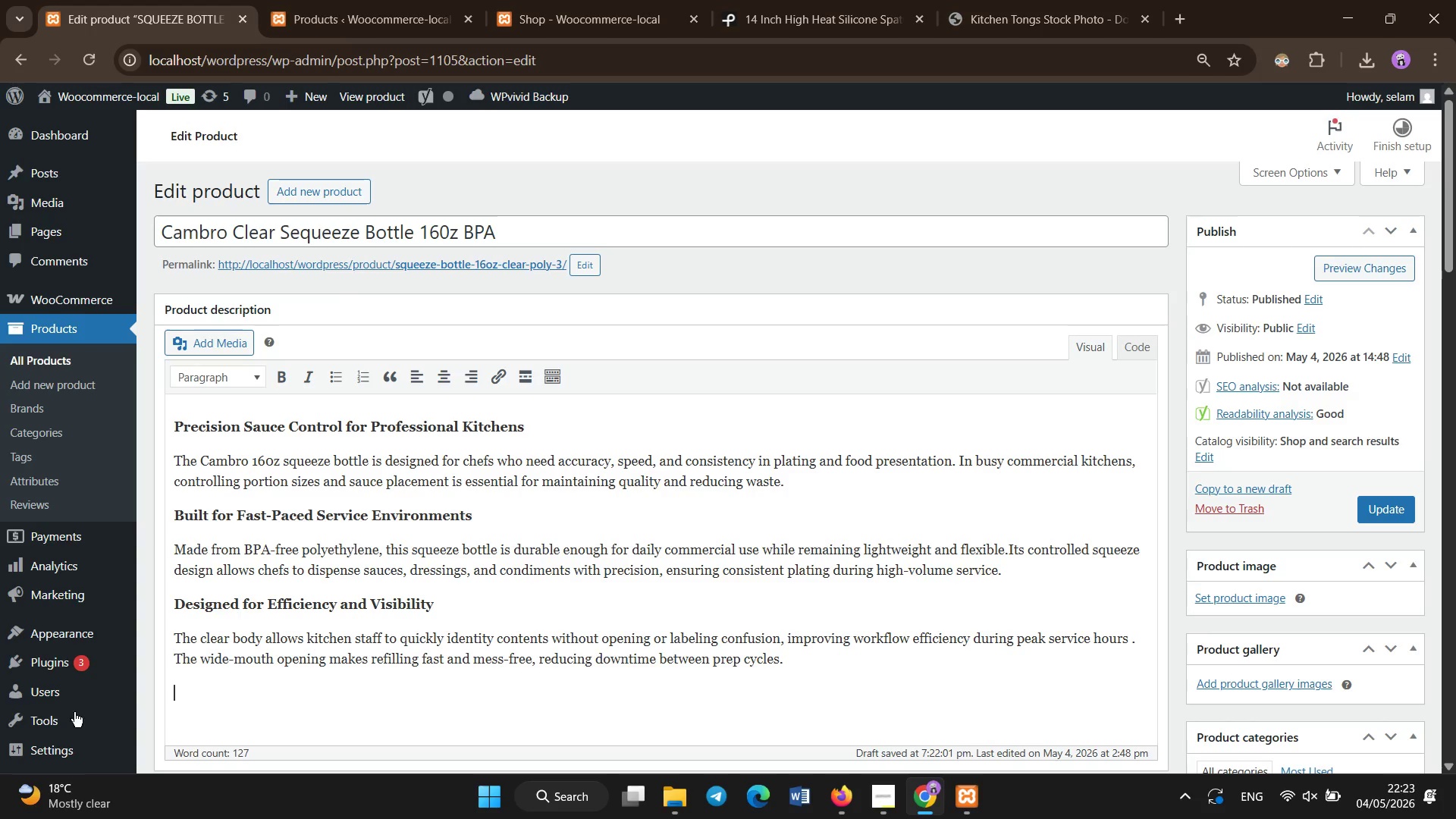 
left_click([284, 380])
 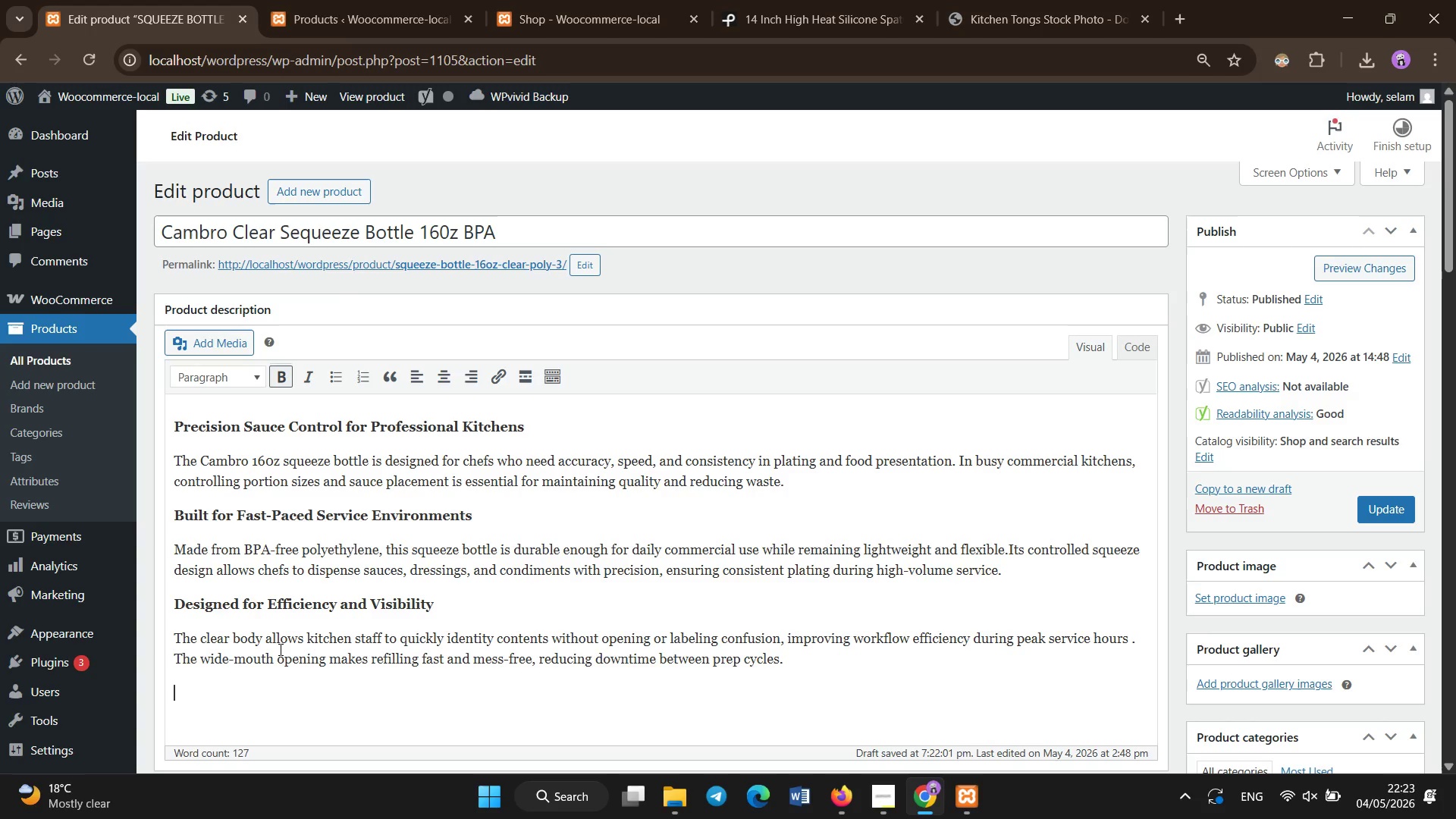 
type(Built for Commercial Durability)
 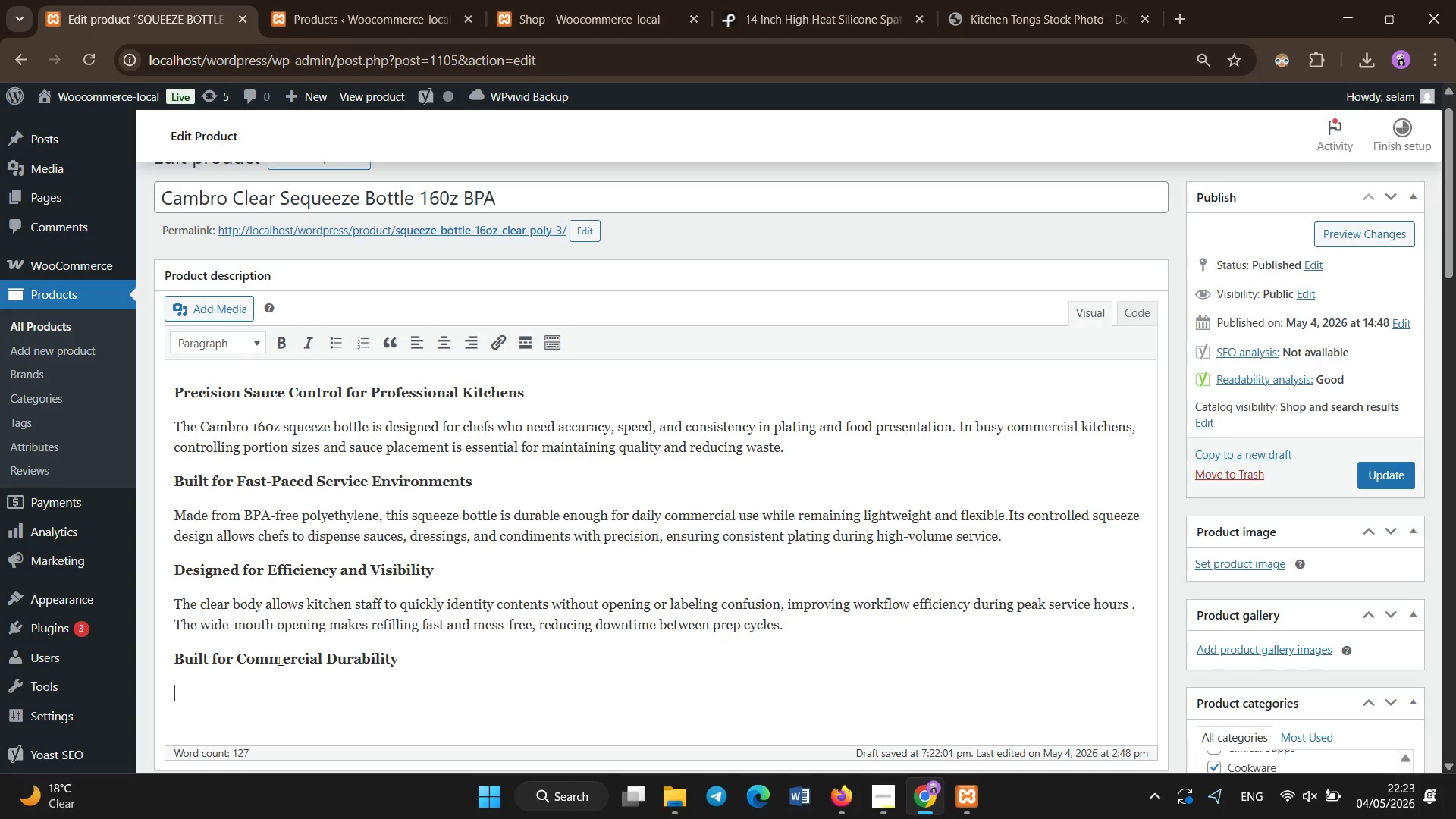 
 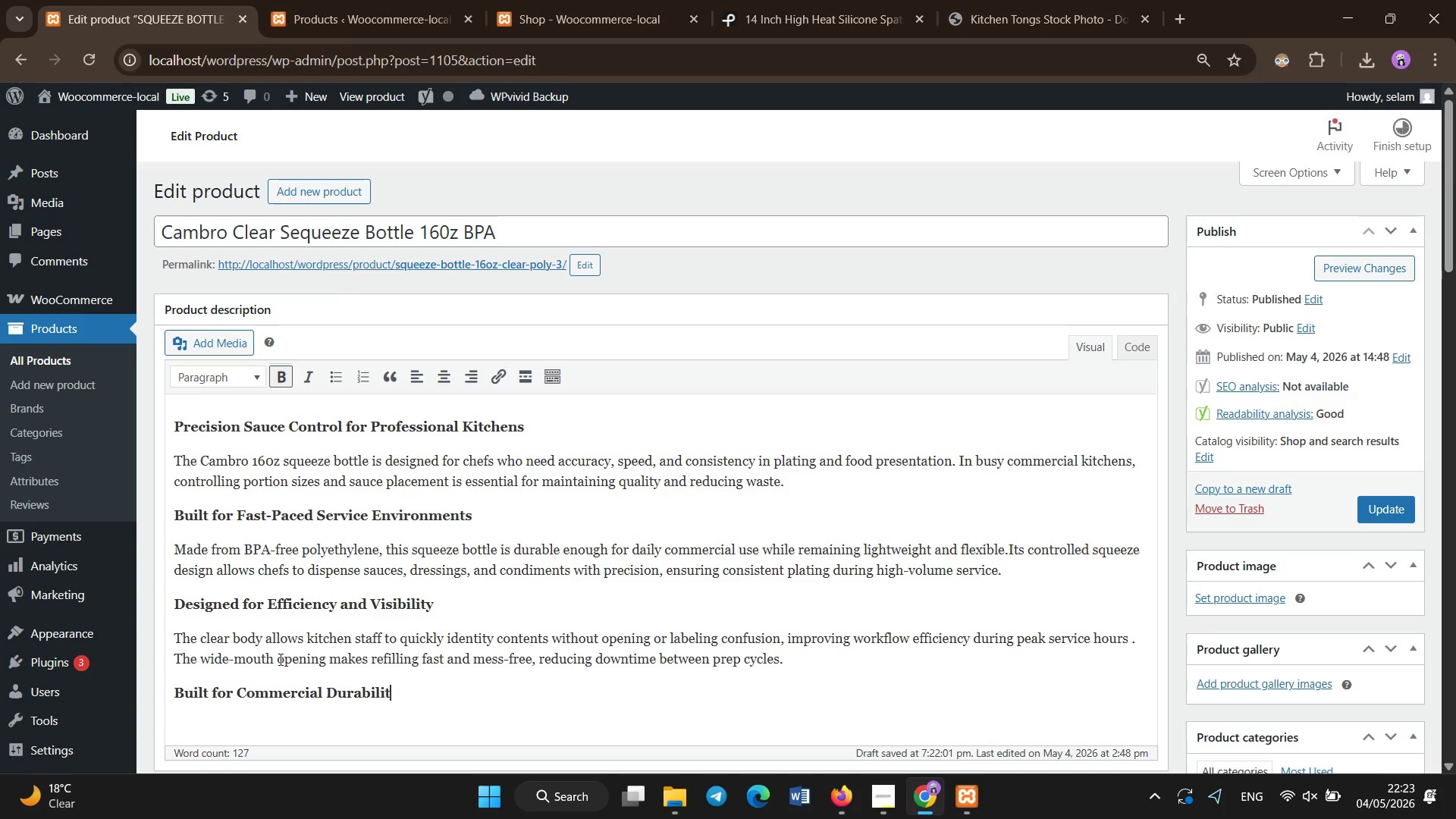 
key(Enter)
 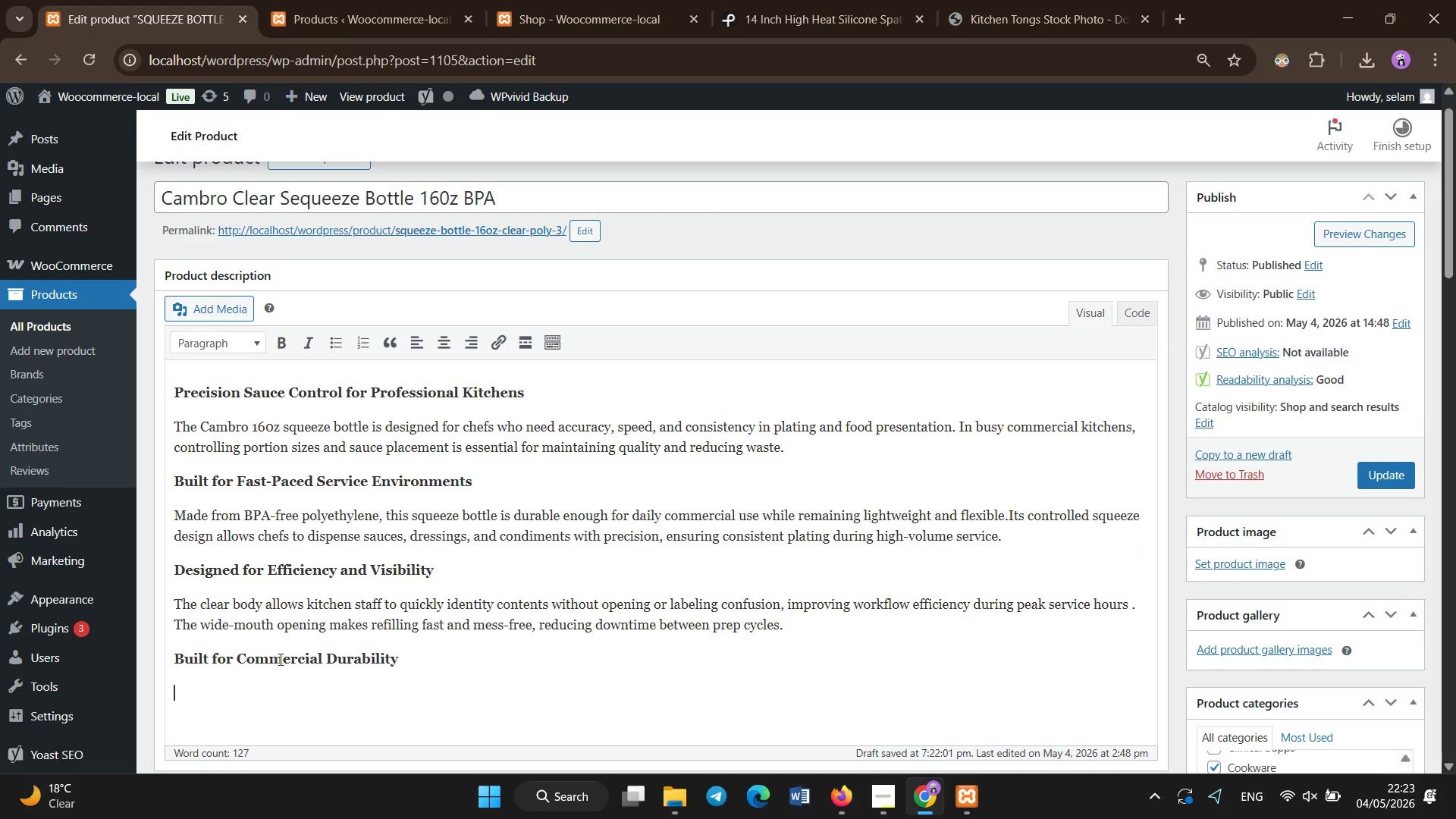 
type(This bottle is designed to withstand repeated washig )
key(Backspace)
type(n )
key(Backspace)
key(Backspace)
key(Backspace)
key(Backspace)
type(ing an)
 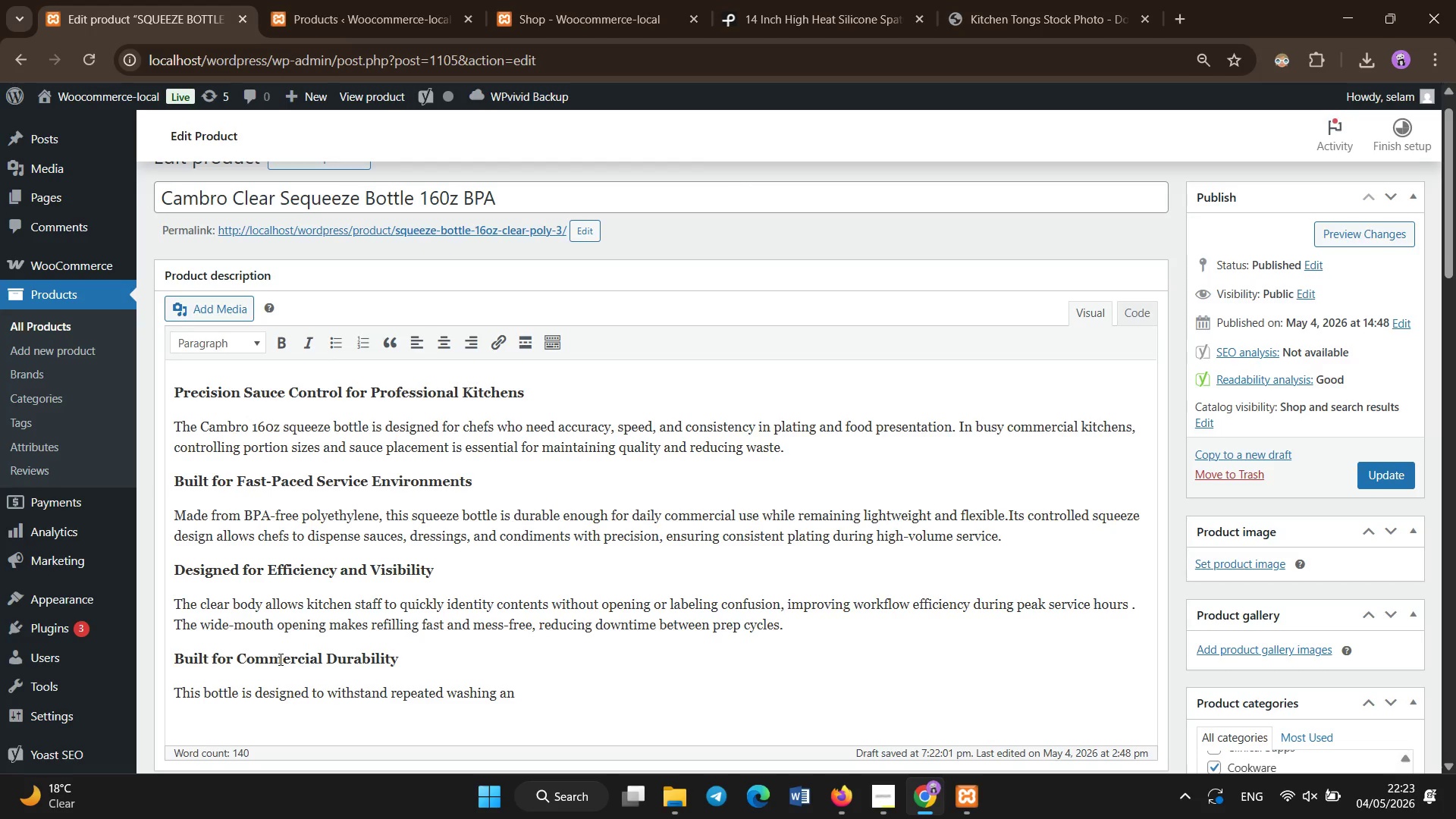 
wait(5.27)
 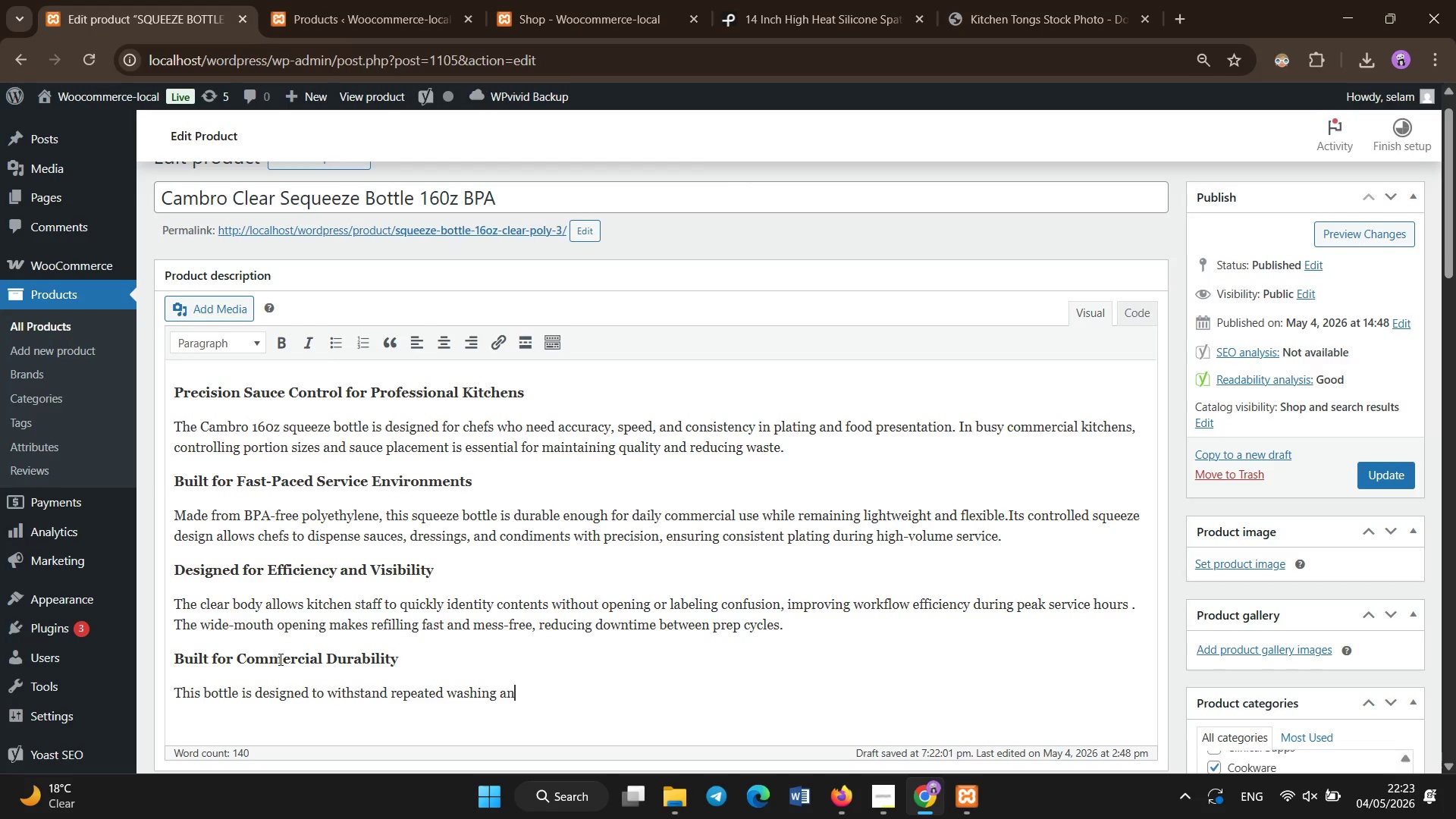 
type(d di)
key(Backspace)
type(auily )
key(Backspace)
key(Backspace)
key(Backspace)
key(Backspace)
key(Backspace)
type(ily use in dm)
key(Backspace)
type(emnadning )
key(Backspace)
key(Backspace)
type(manding kitchen envrironments, )
 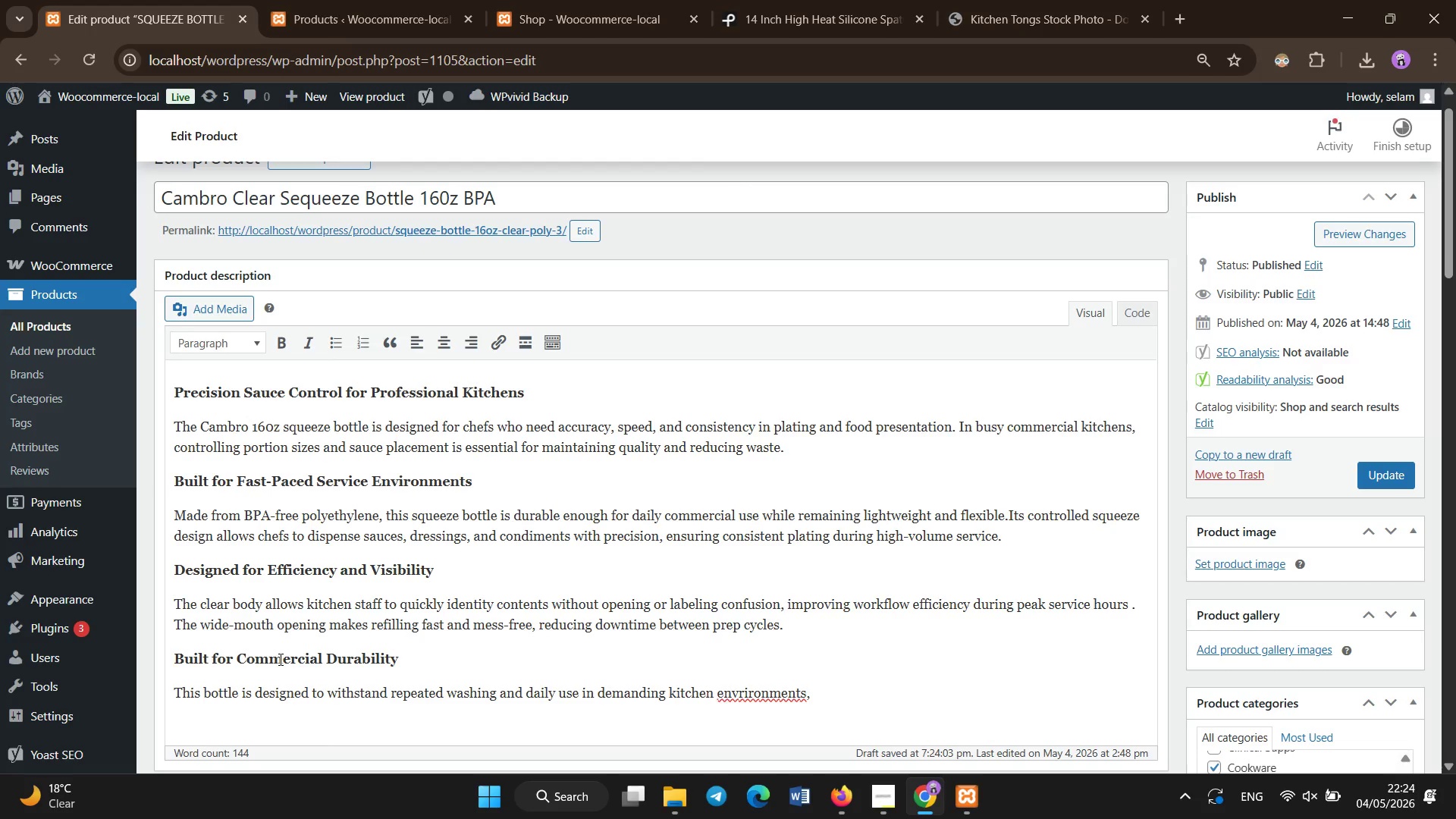 
hold_key(key=ShiftLeft, duration=0.45)
 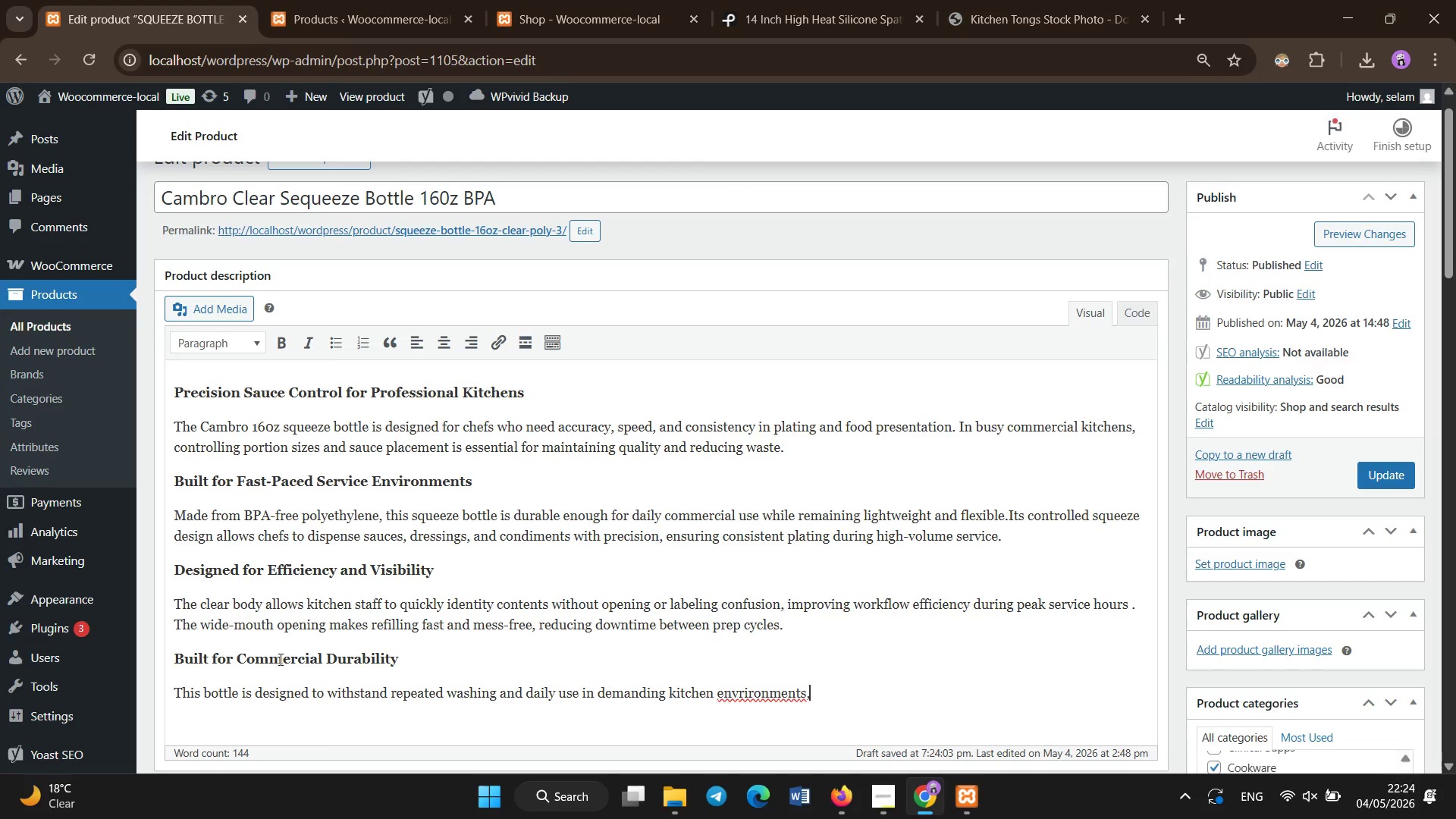 
hold_key(key=Backspace, duration=0.75)
 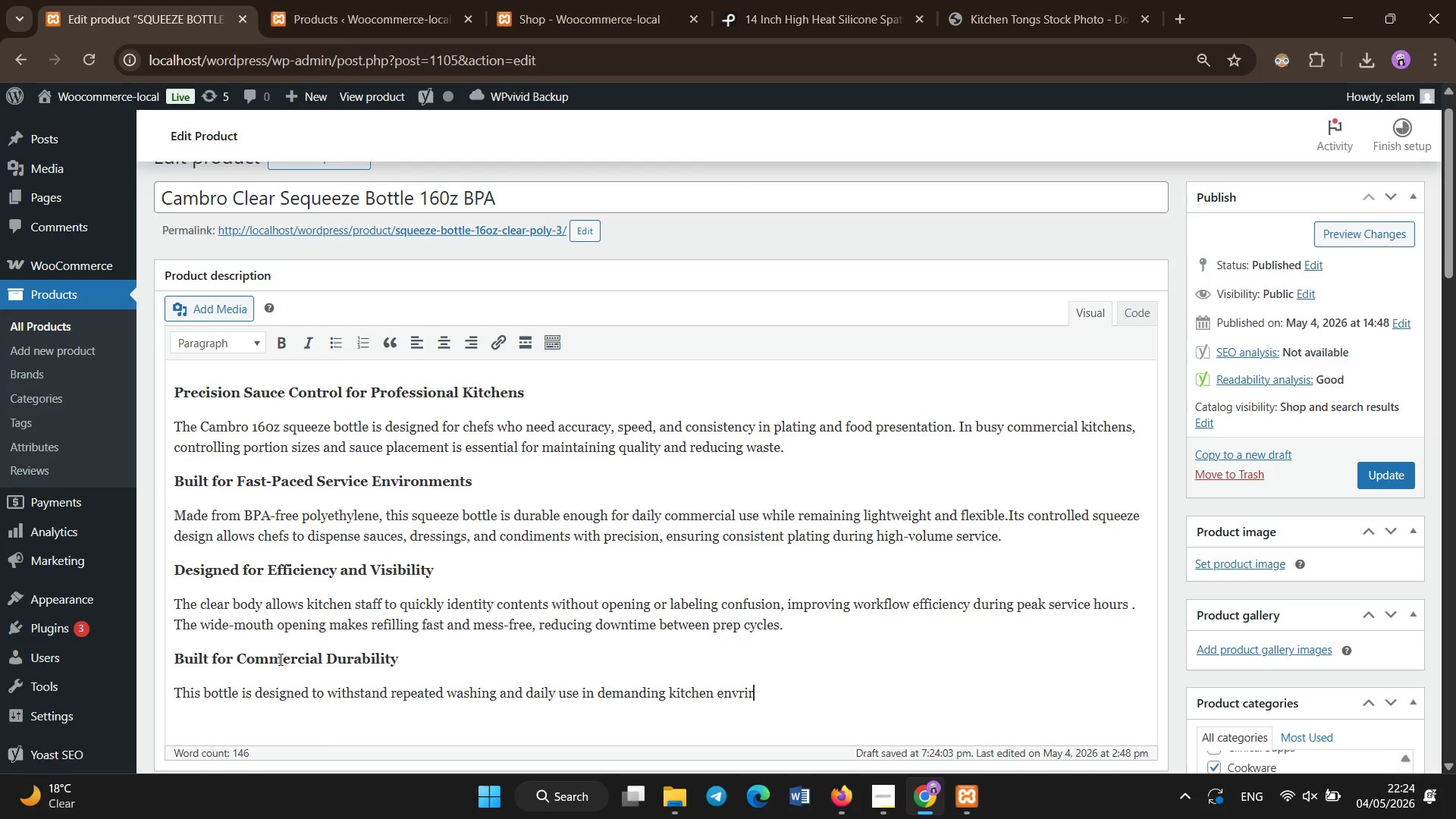 
key(Backspace)
key(Backspace)
key(Backspace)
type(ironments )
key(Backspace)
type(. It supports both prep stations and service lines, mk)
key(Backspace)
type(aking it a versatile and reliable kitchen essential.)
 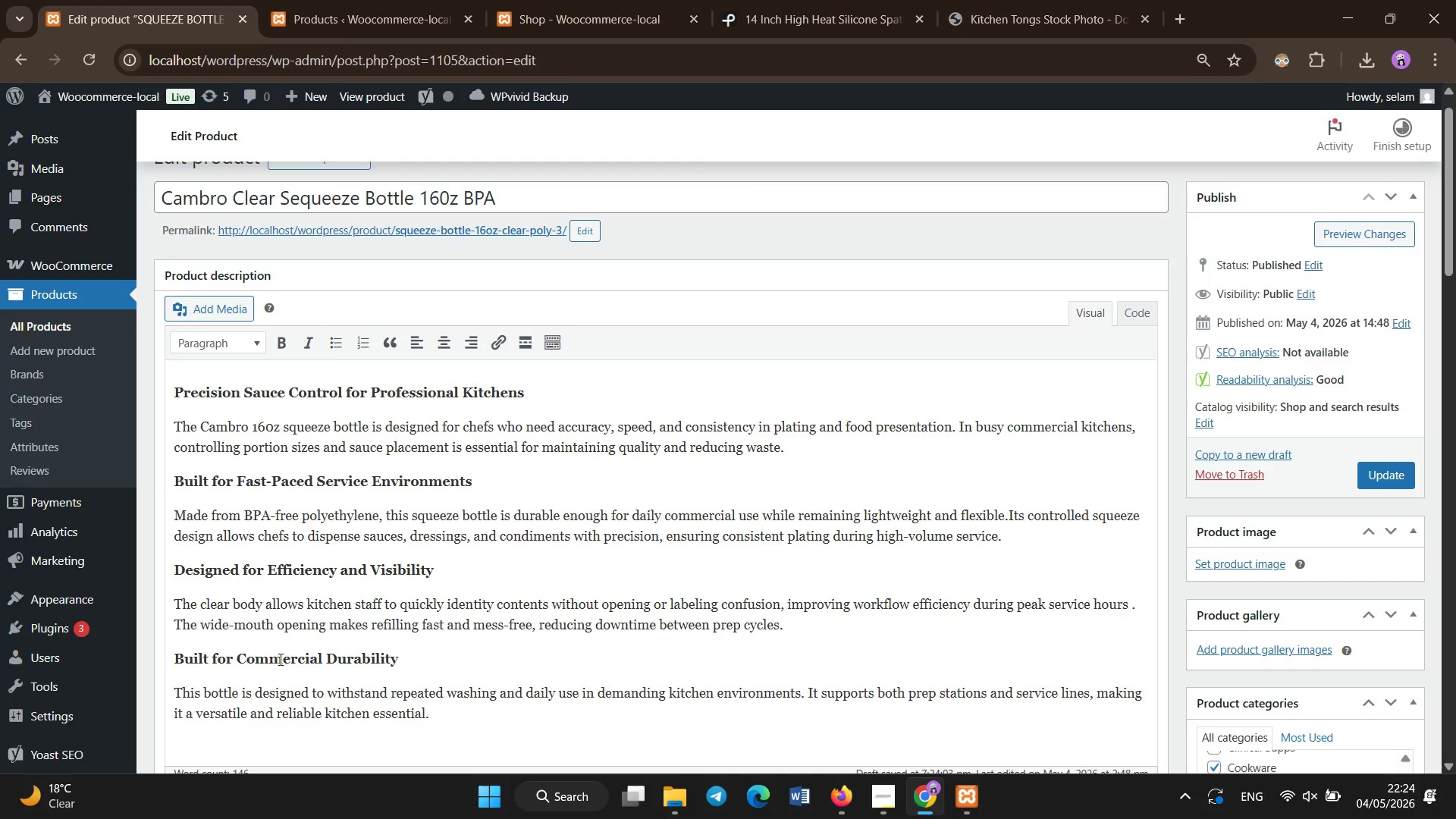 
scroll: coordinate [281, 660], scroll_direction: up, amount: 10.0
 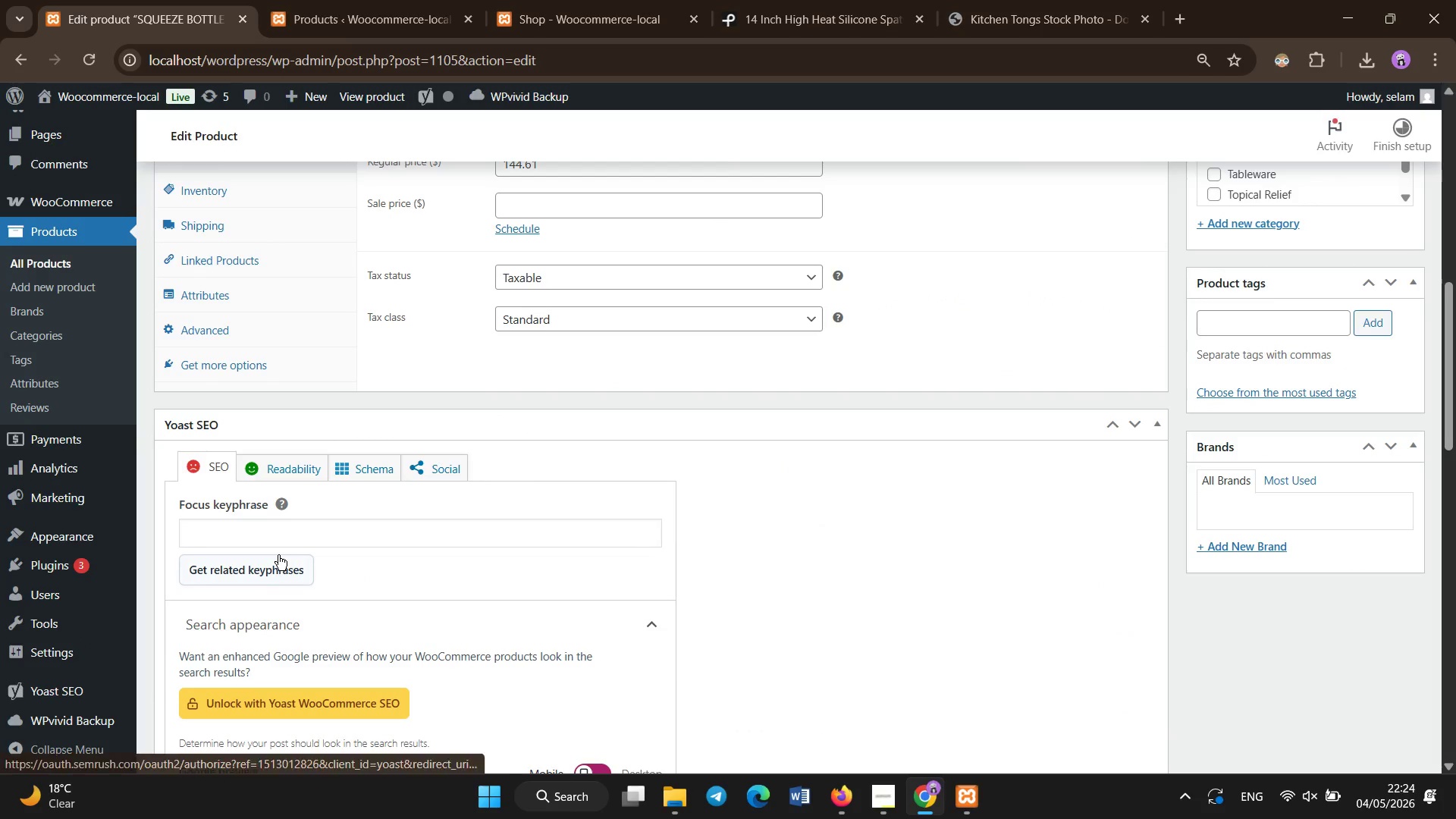 
left_click([281, 534])
 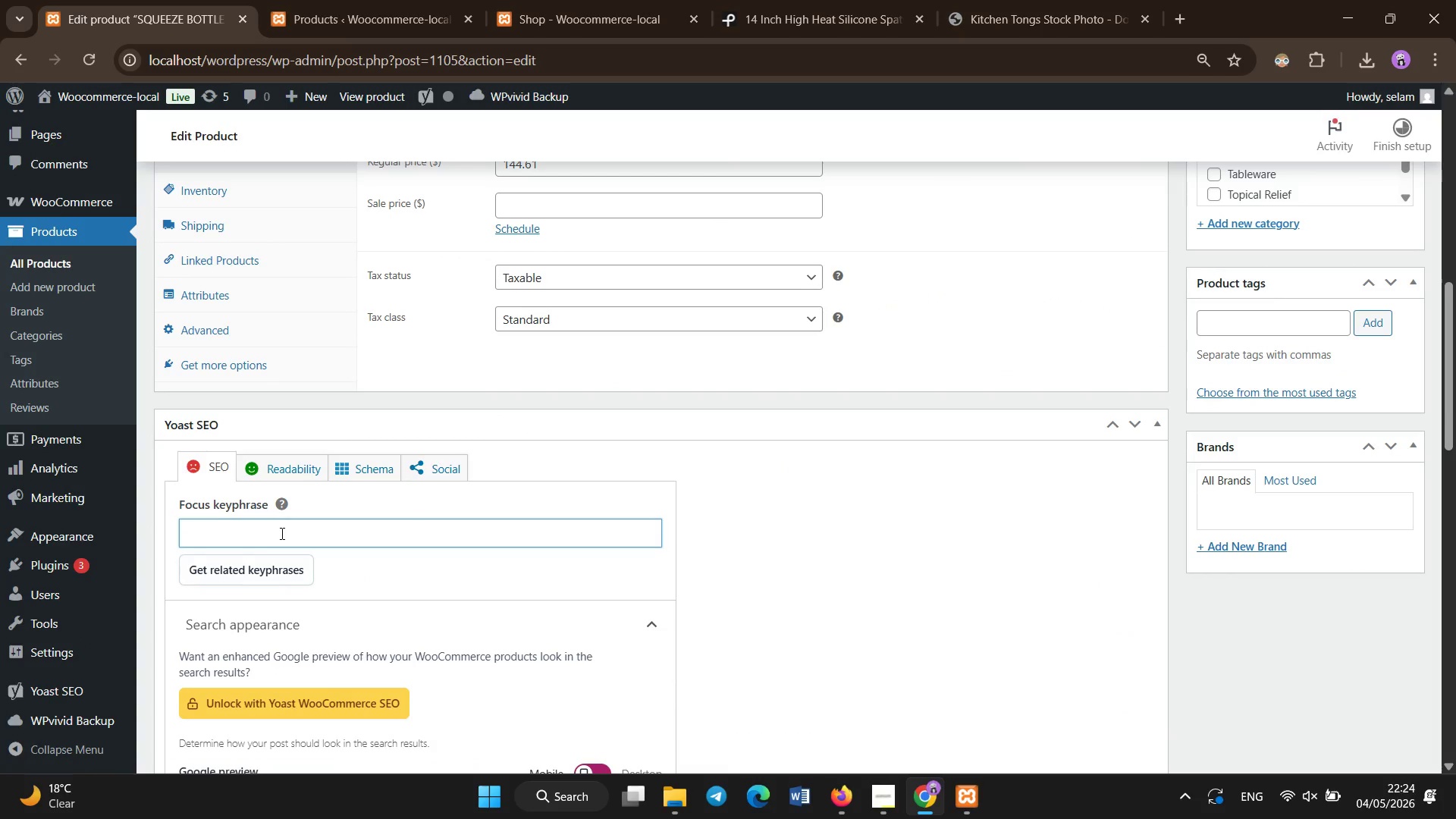 
type(16oz bpa free se)
key(Backspace)
type(queeze bootle)
 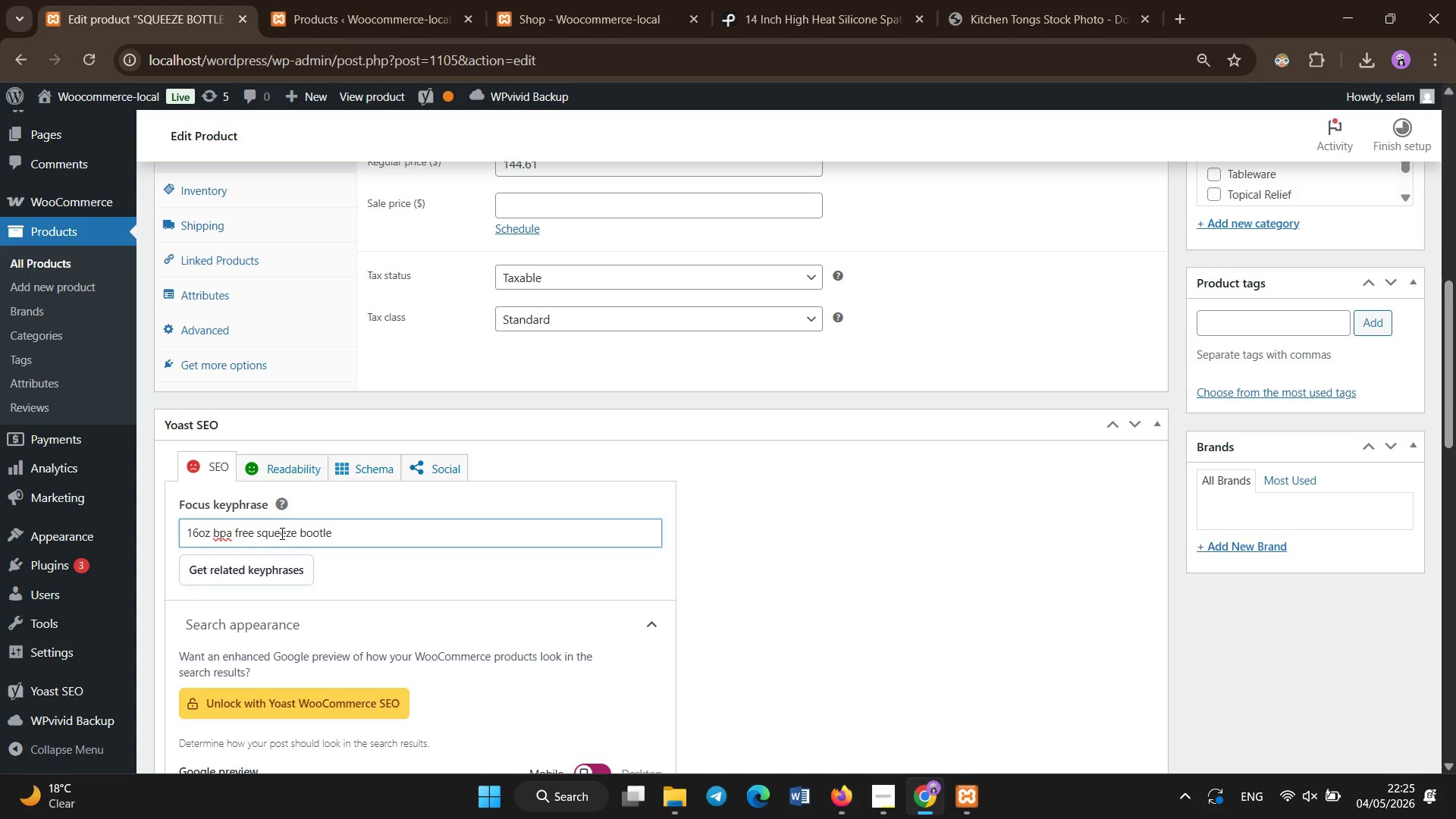 
scroll: coordinate [282, 534], scroll_direction: down, amount: 2.0
 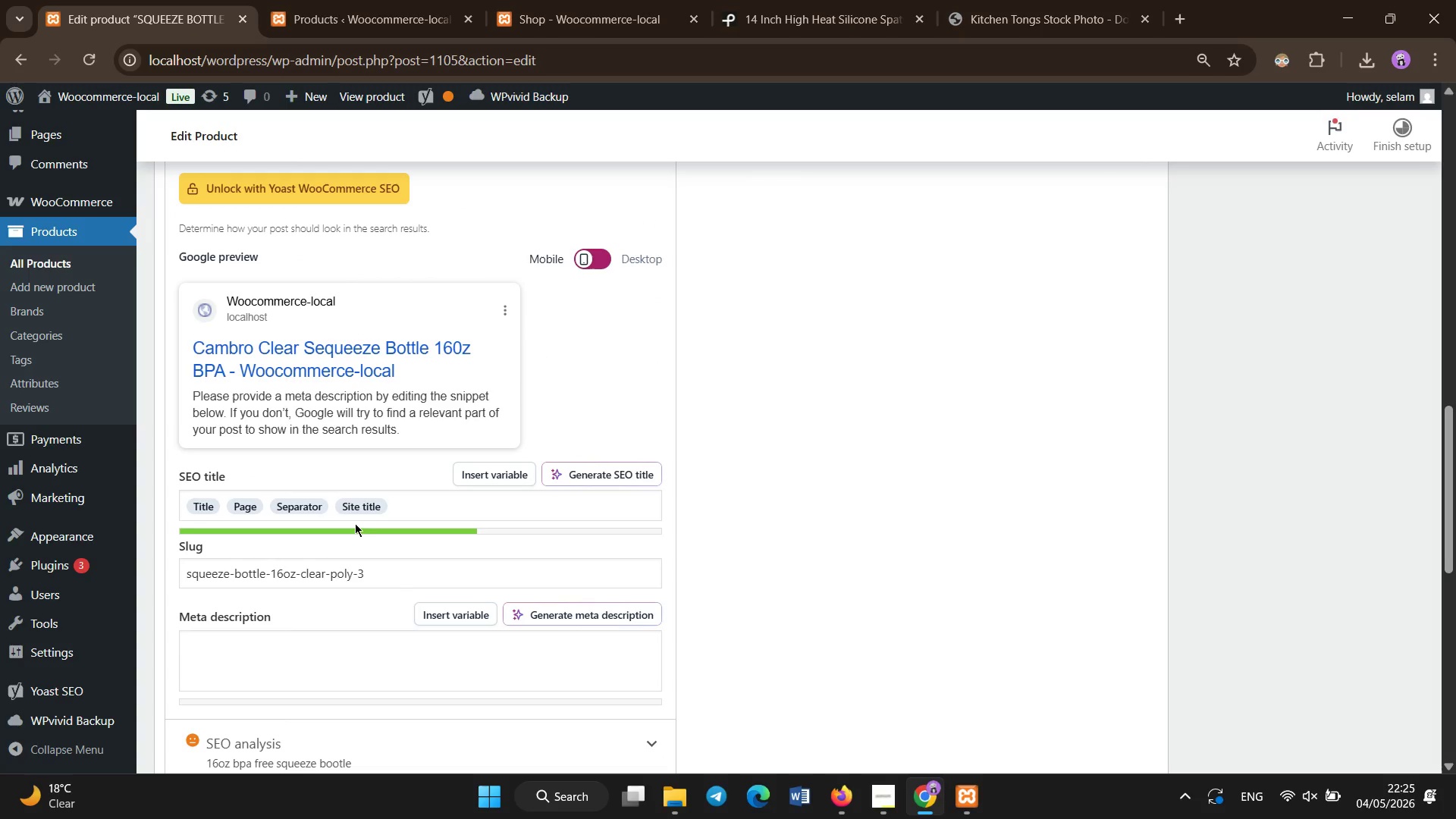 
left_click_drag(start_coordinate=[395, 514], to_coordinate=[180, 510])
 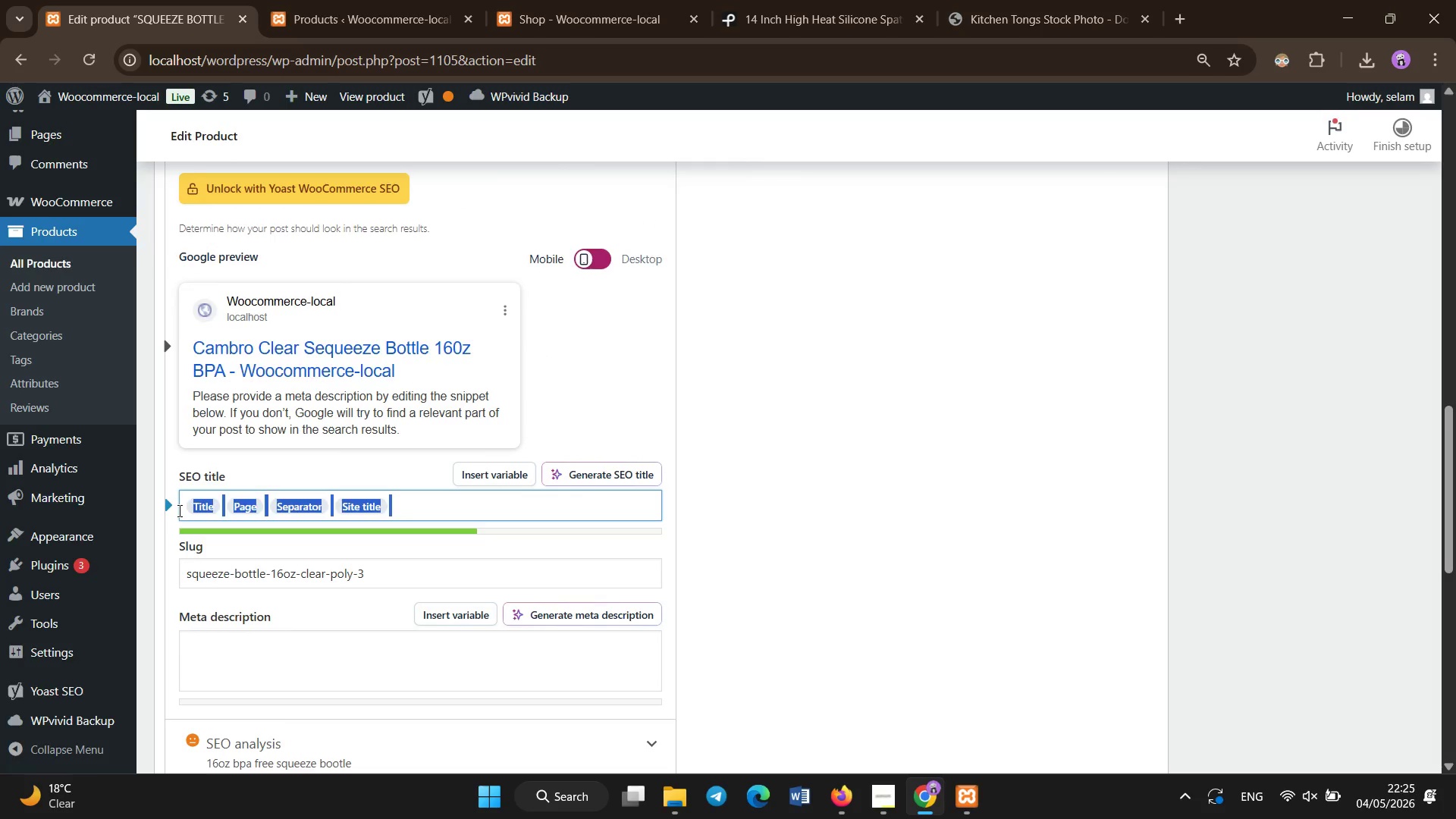 
key(Backspace)
type(160z )
key(Backspace)
key(Backspace)
key(Backspace)
type(oz BPA free )
 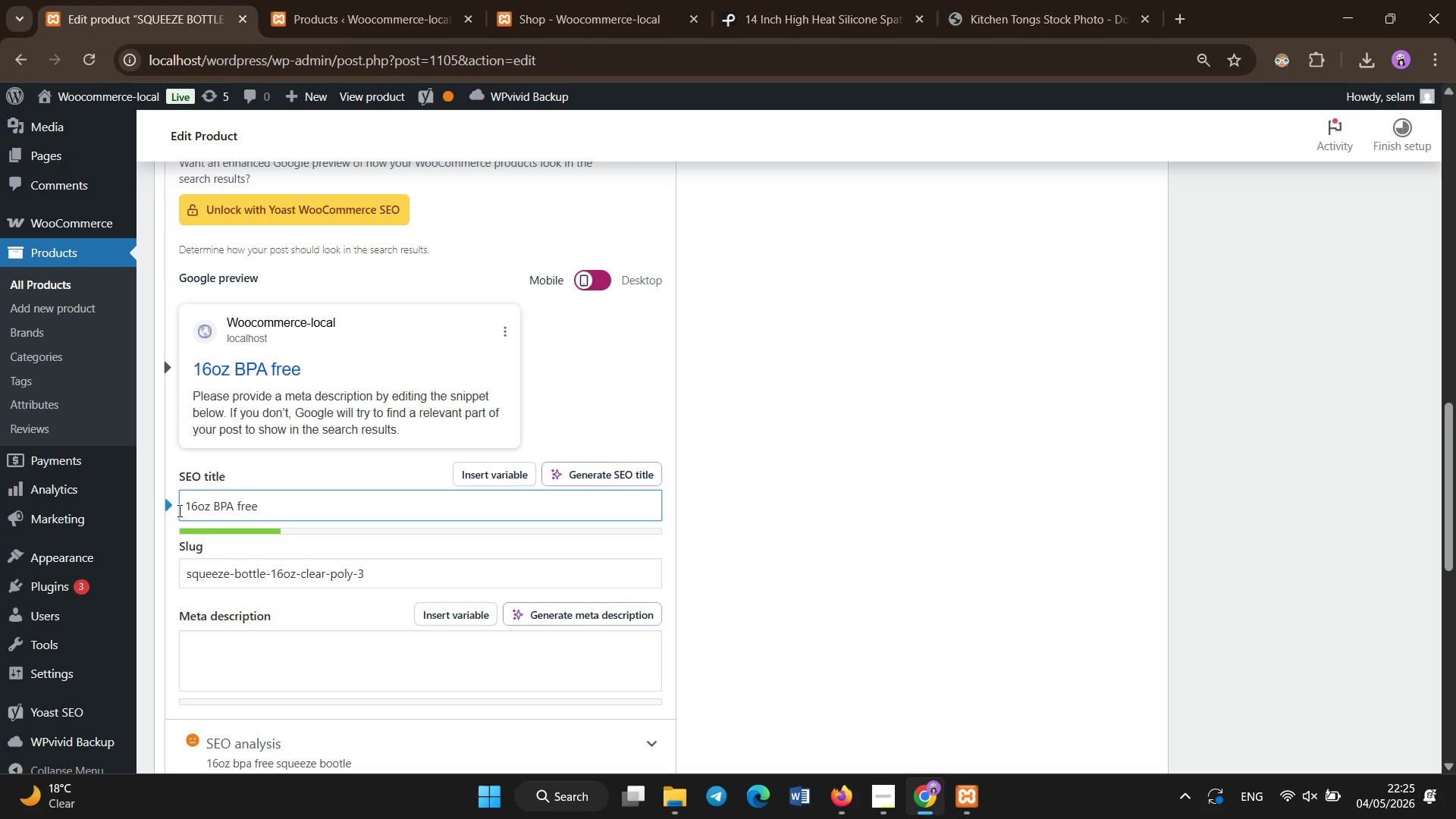 
type(1)
key(Backspace)
type(Seqe)
key(Backspace)
key(Backspace)
key(Backspace)
type(queeze Bottle Condiment Dispenser Commercial Kitche)
key(Backspace)
key(Backspace)
key(Backspace)
key(Backspace)
key(Backspace)
 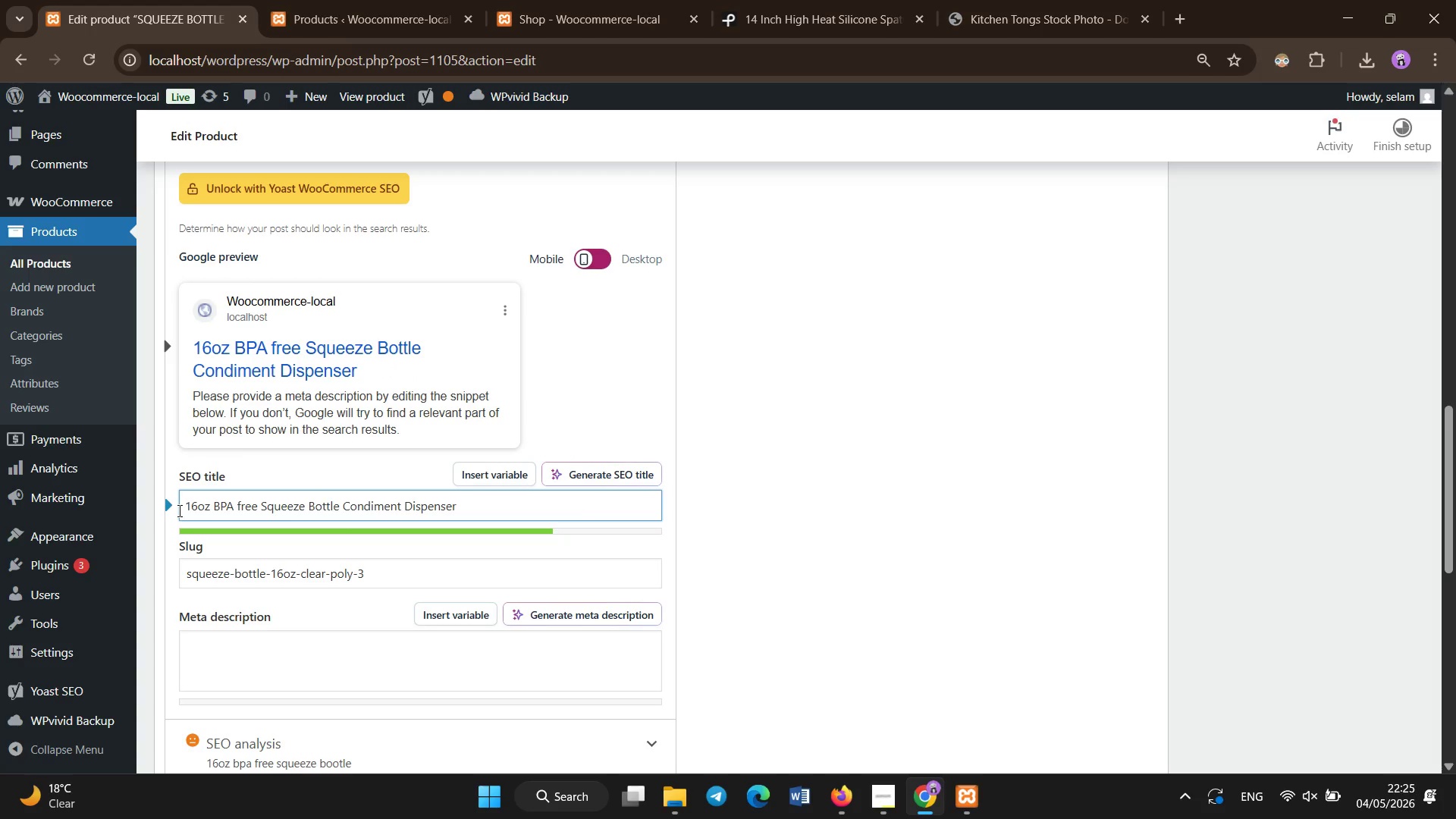 
scroll: coordinate [180, 511], scroll_direction: down, amount: 2.0
 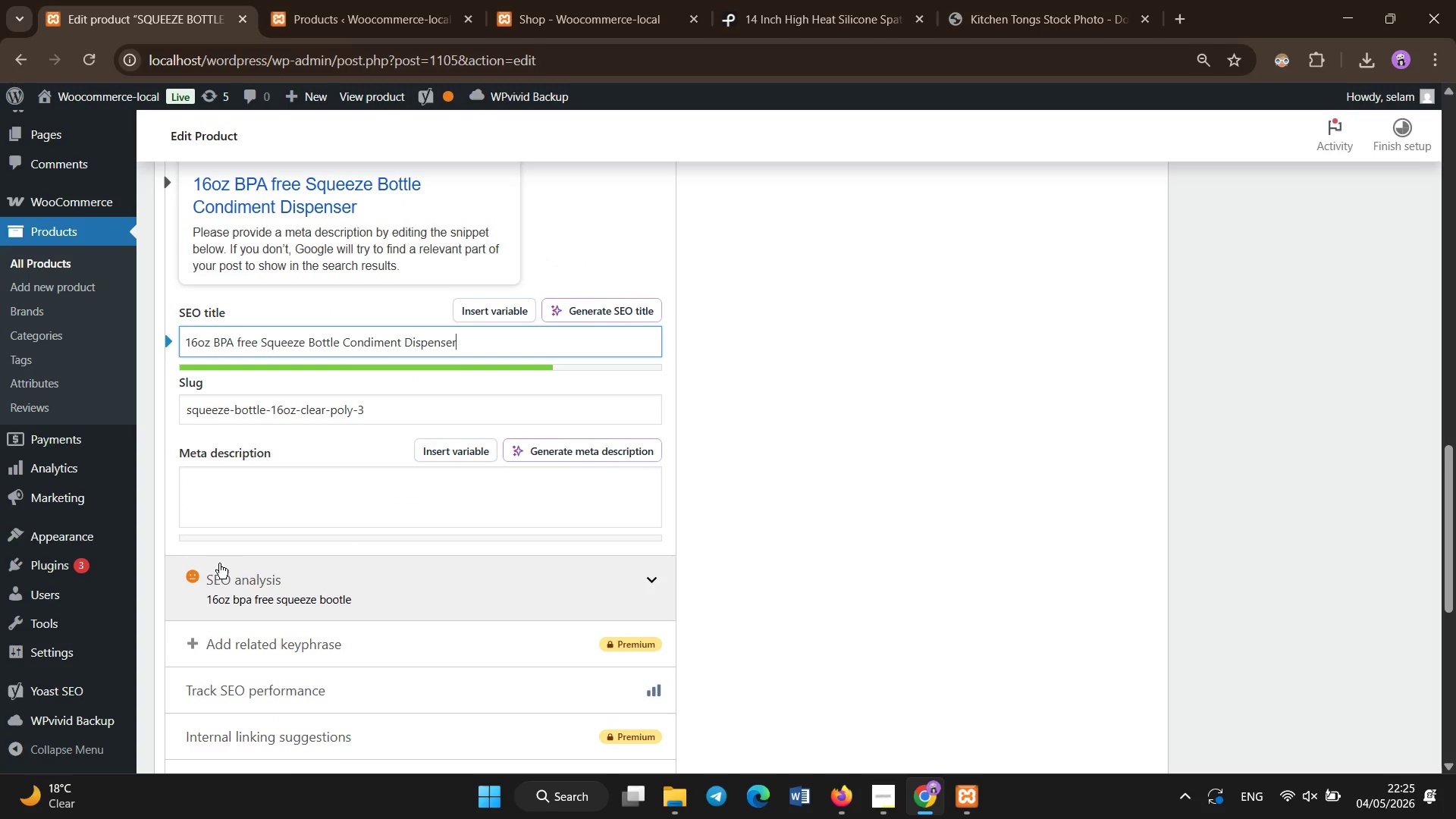 
left_click([221, 500])
 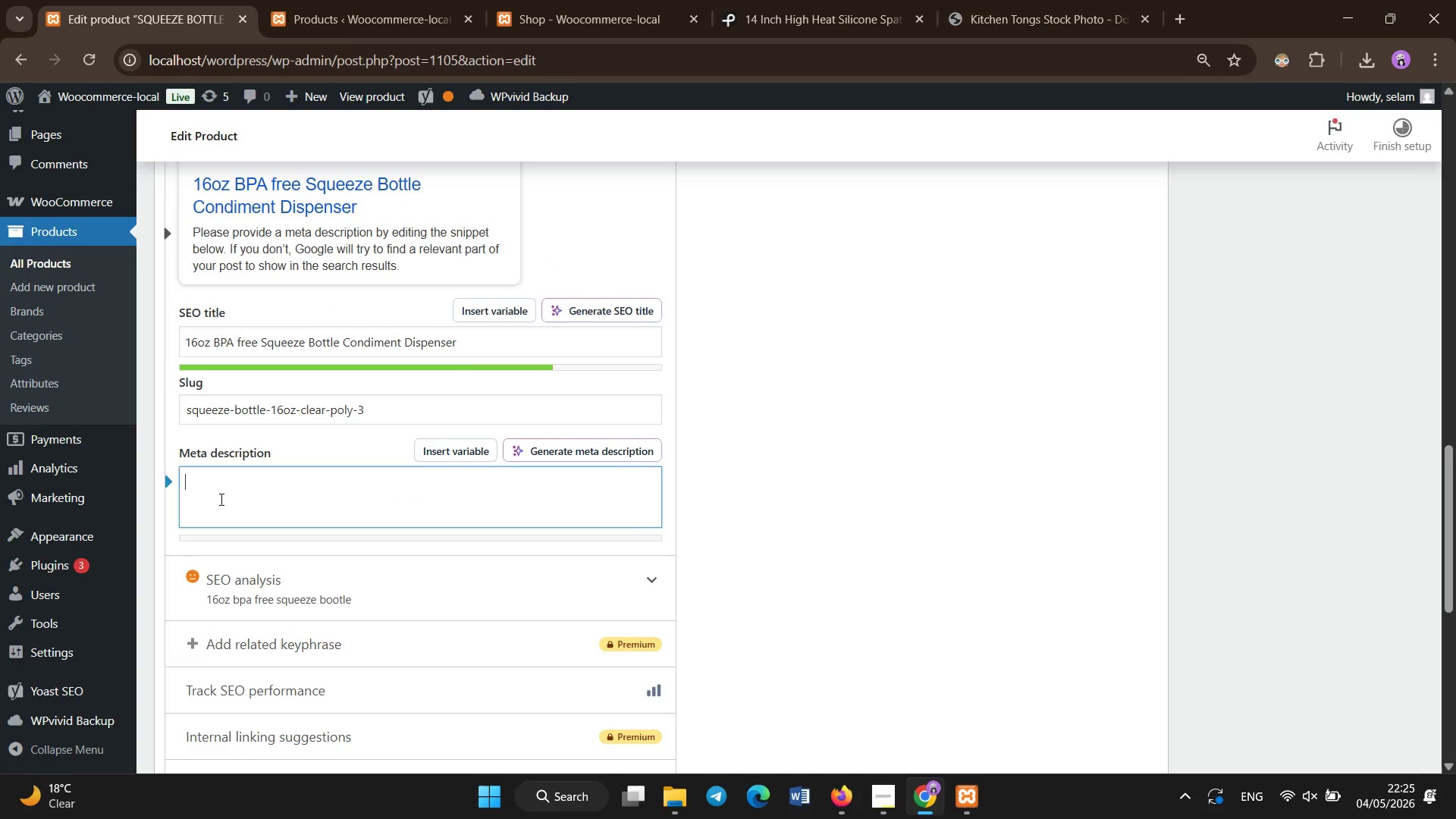 
hold_key(key=ShiftLeft, duration=1.5)
 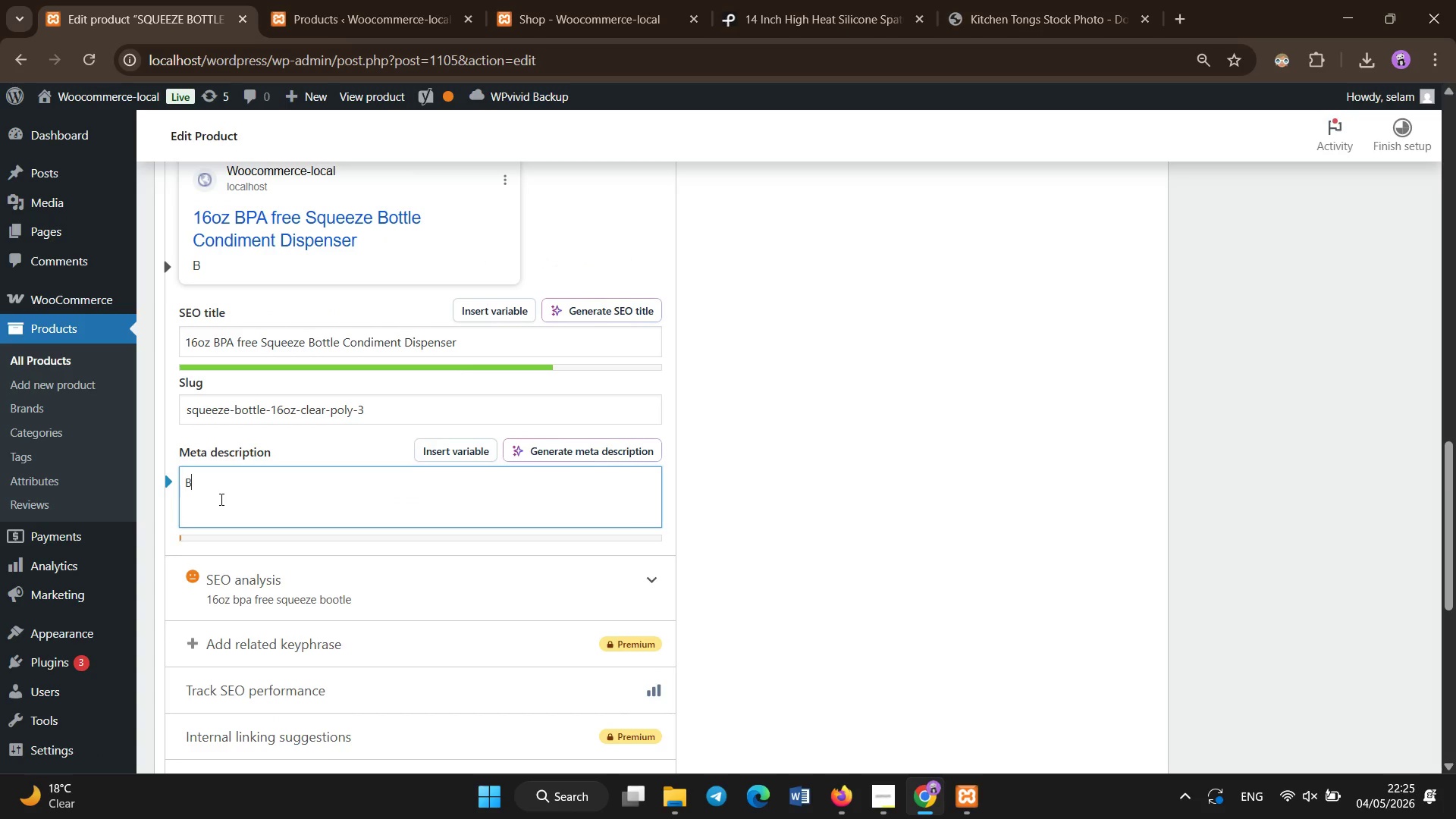 
type(BPA-free 16oz squeeze bottle for sauces and condiments . Durable )
key(Backspace)
type(, clear, and pre)
key(Backspace)
key(Backspace)
type(erfect for precis)
key(Backspace)
key(Backspace)
type(ise plating in commercial kitchens.)
 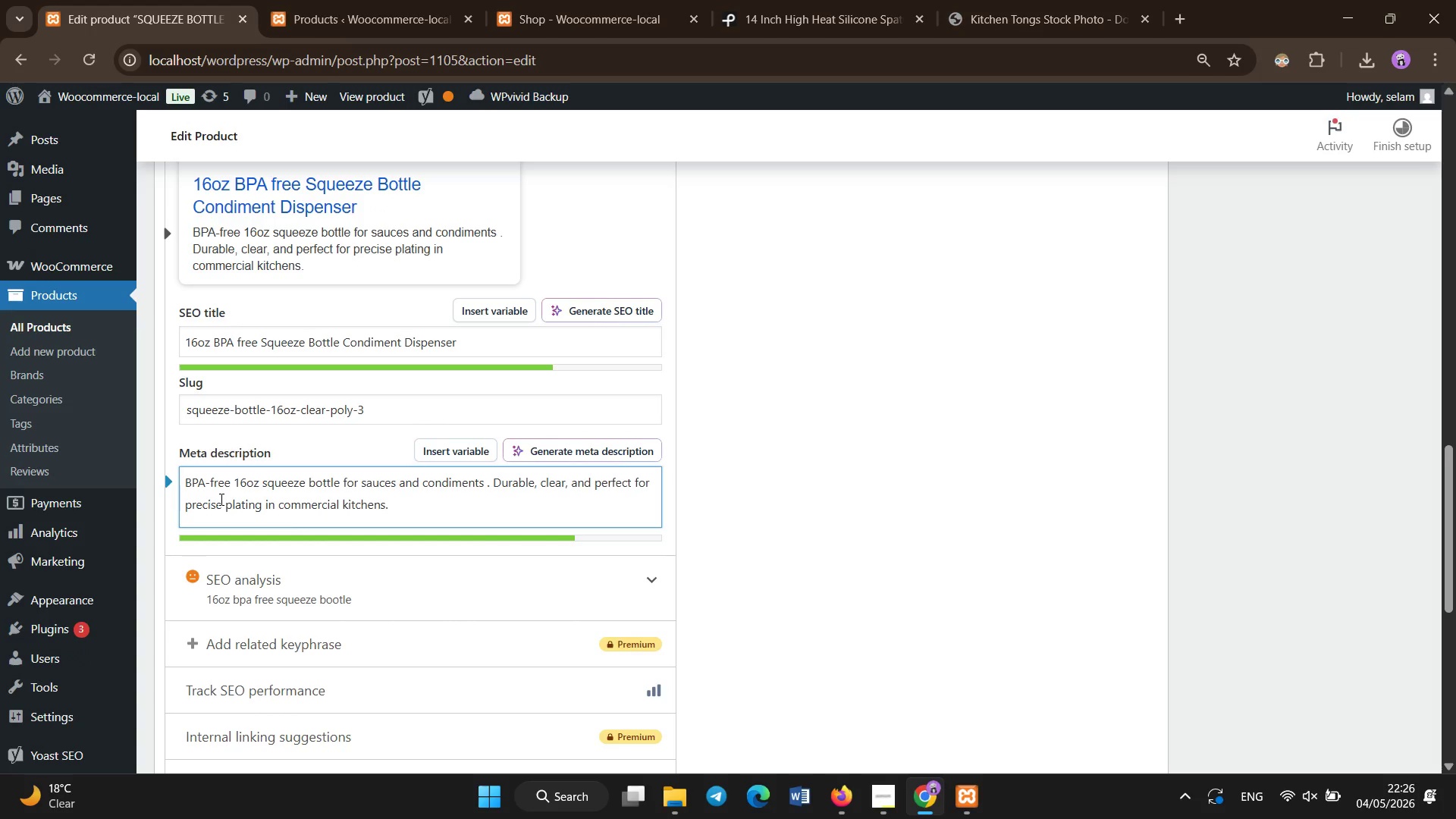 
scroll: coordinate [220, 494], scroll_direction: up, amount: 5.0
 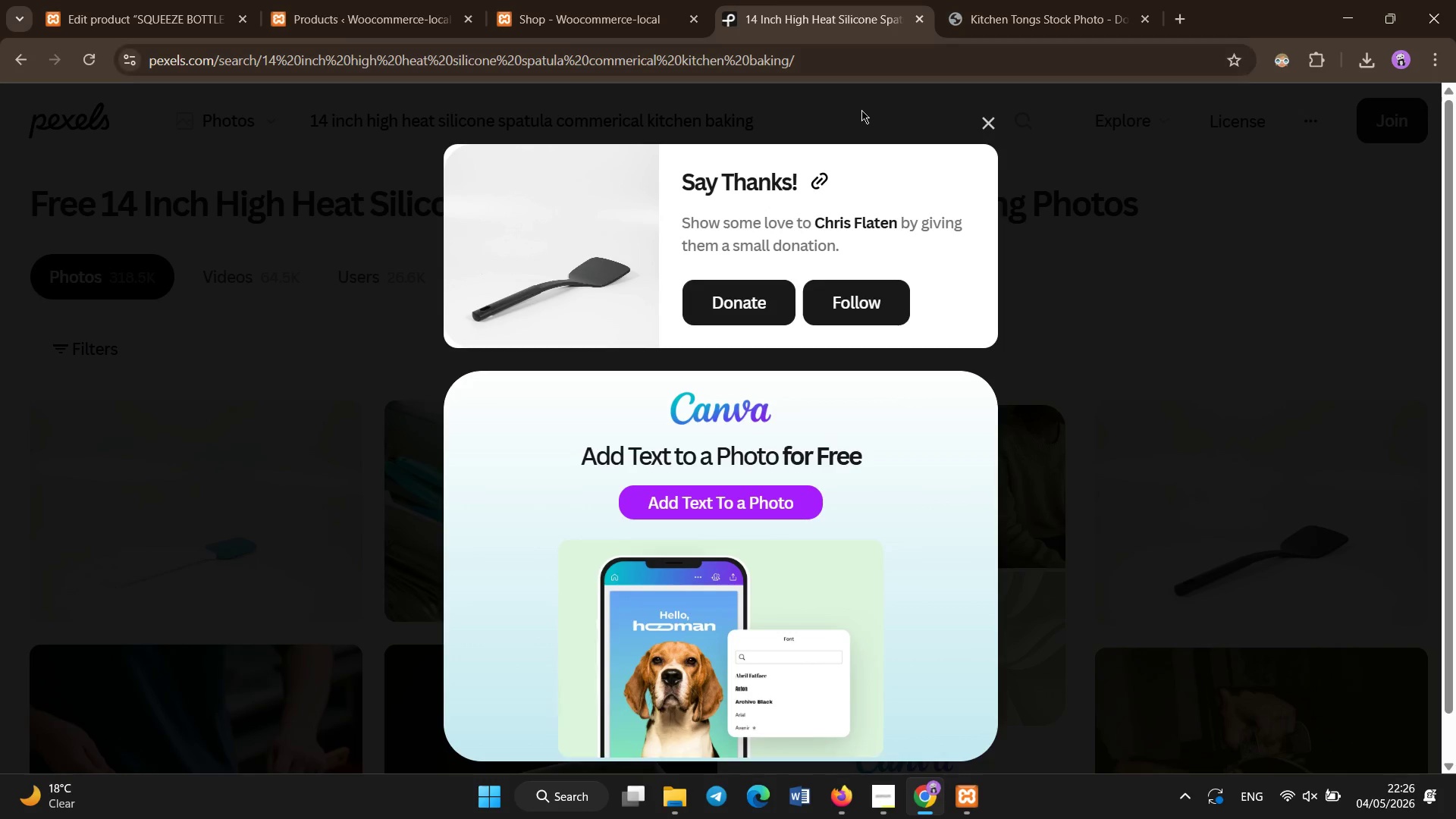 
left_click([981, 118])
 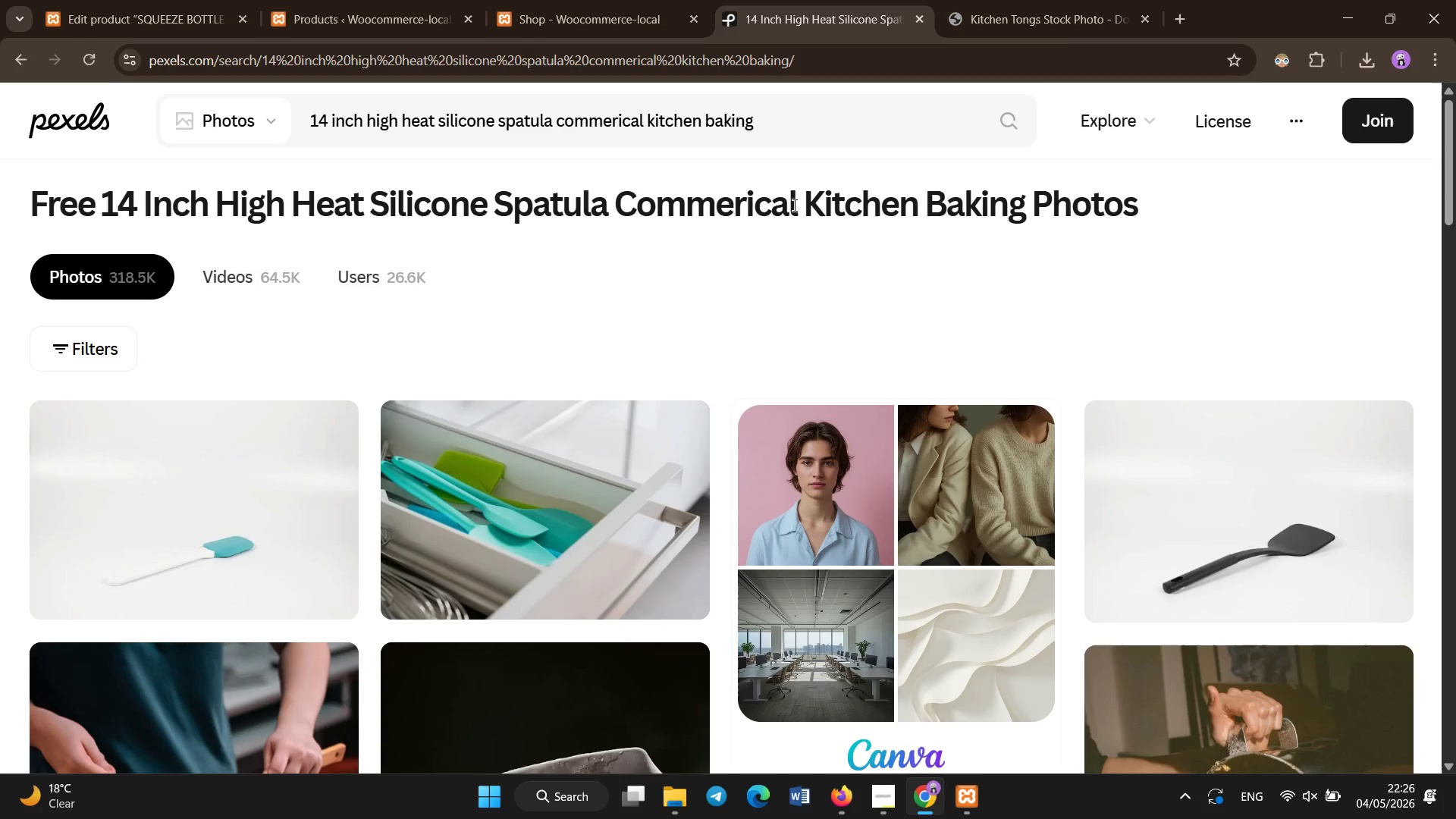 
left_click([796, 146])
 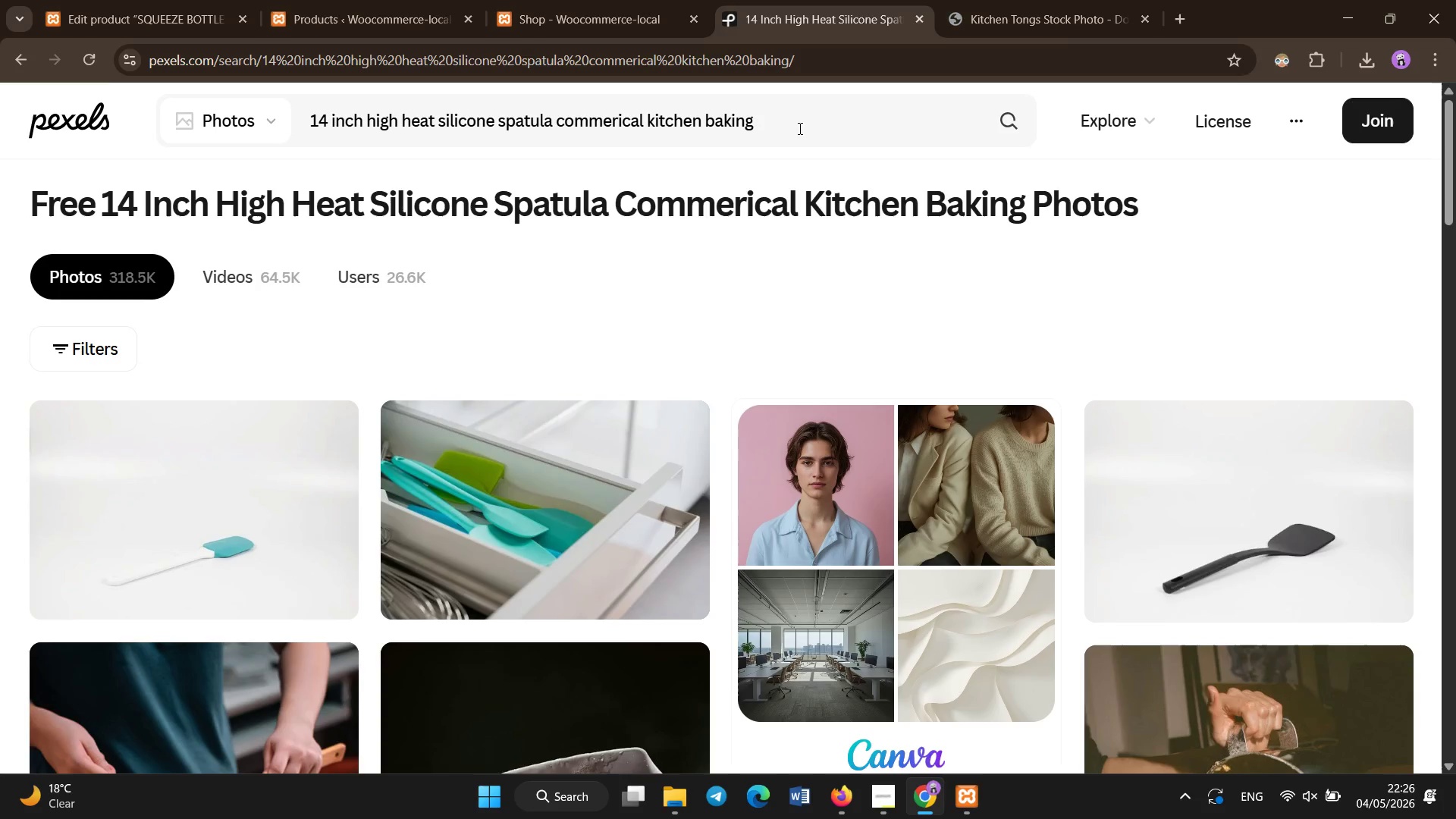 
left_click([800, 129])
 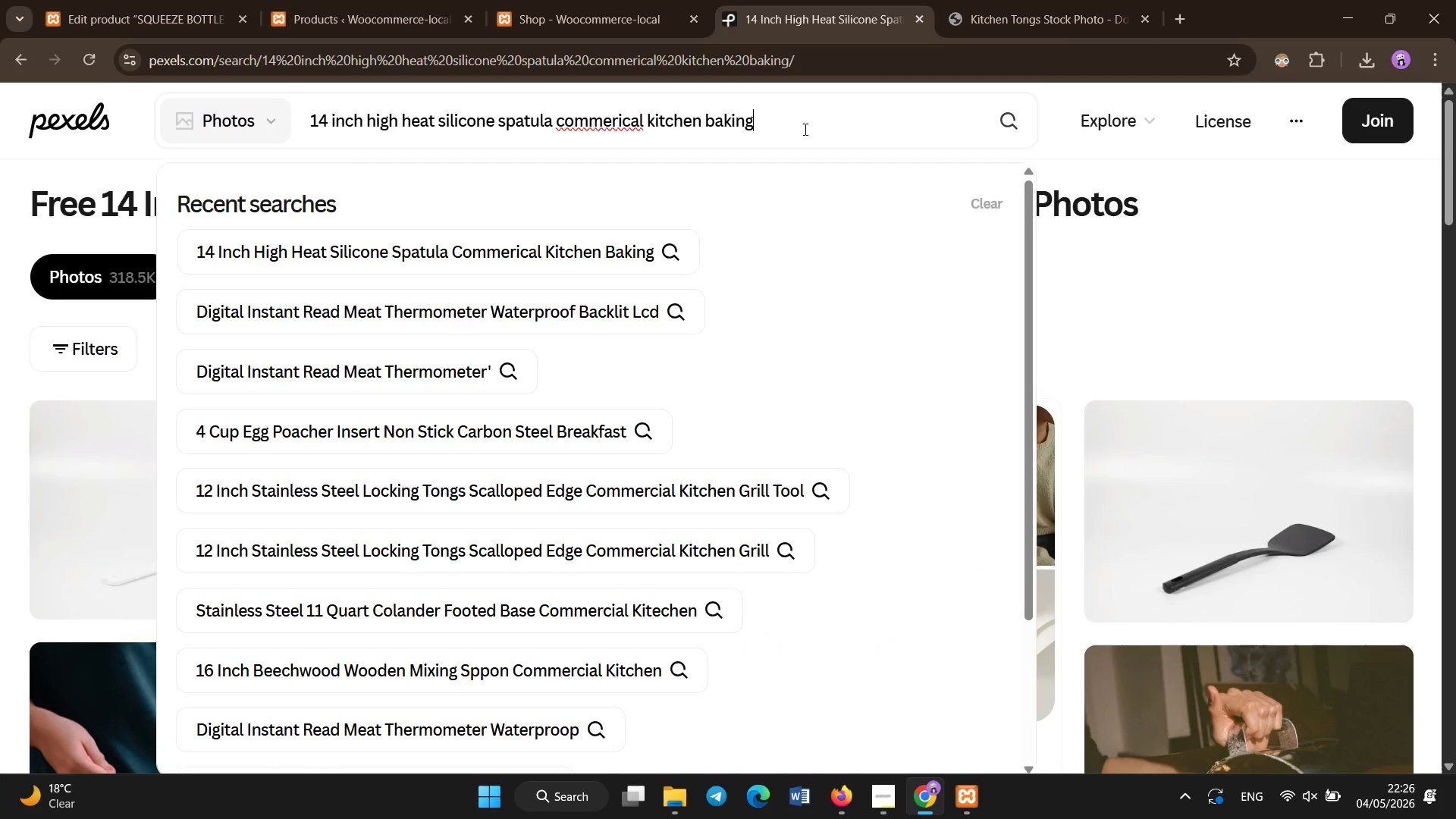 
type(16oz clear s)
 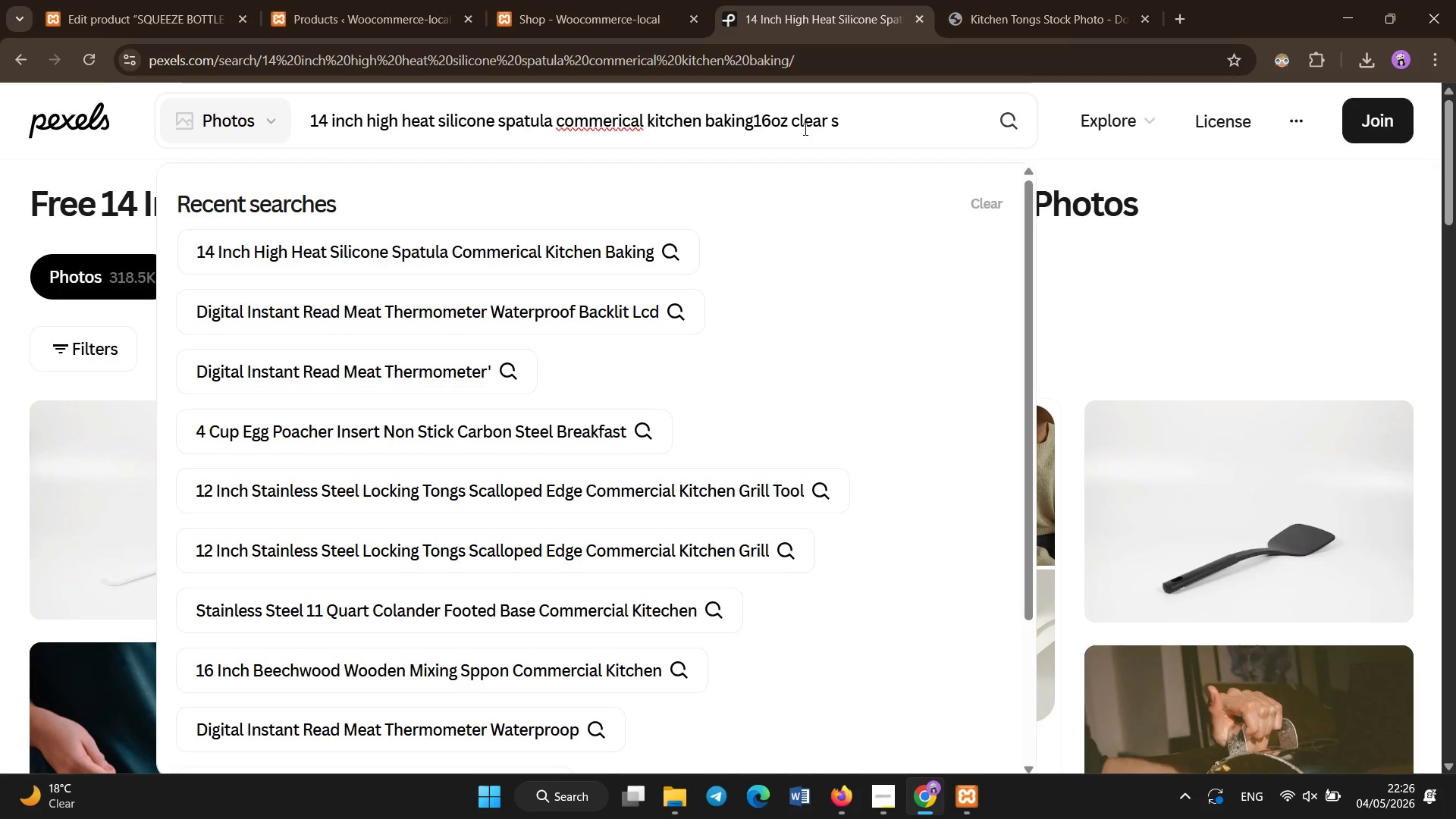 
key(Control+A)
 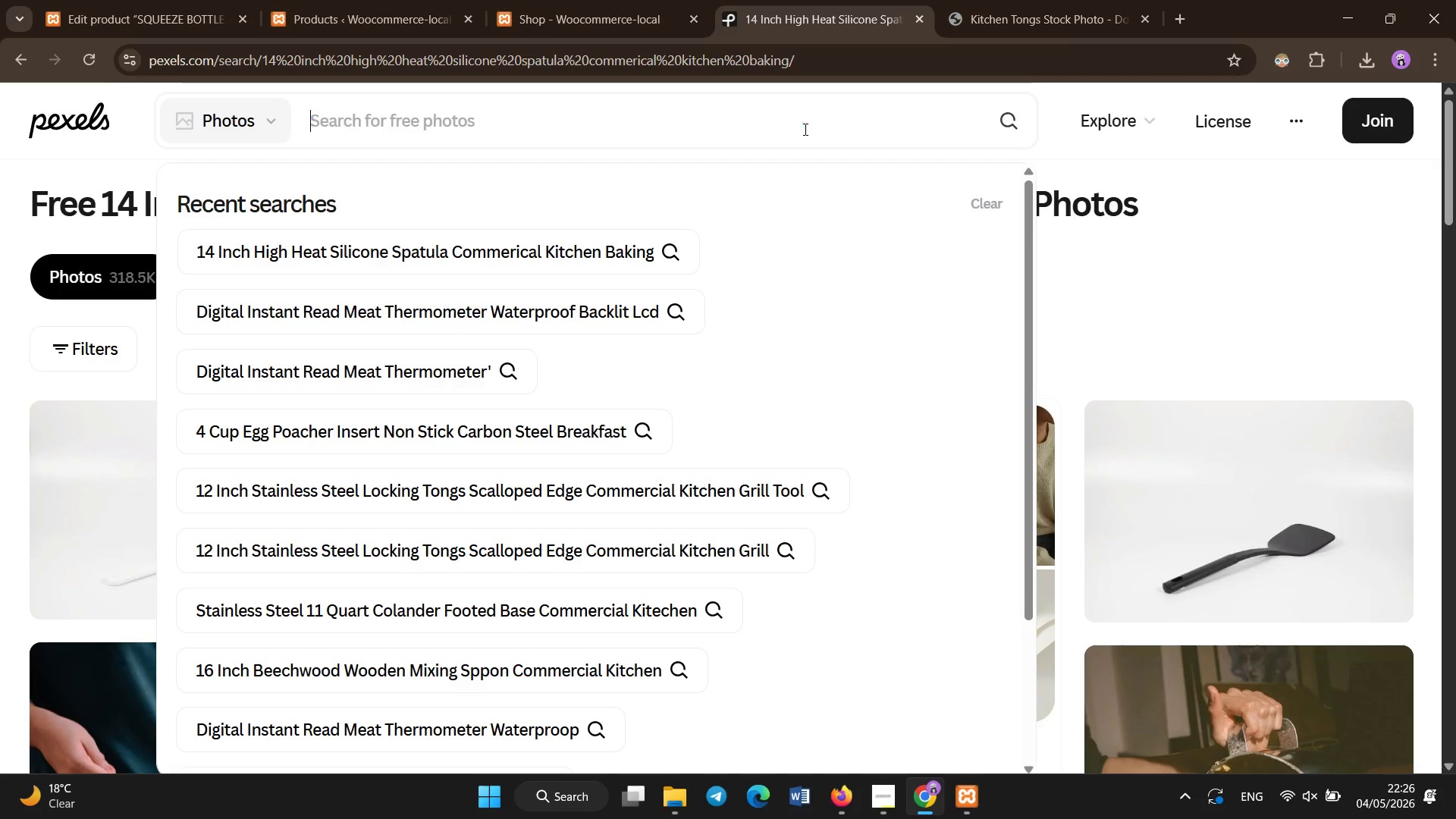 
key(Backspace)
type(16oz clear squeeze bootle condiment dispenser commercial kitchen)
 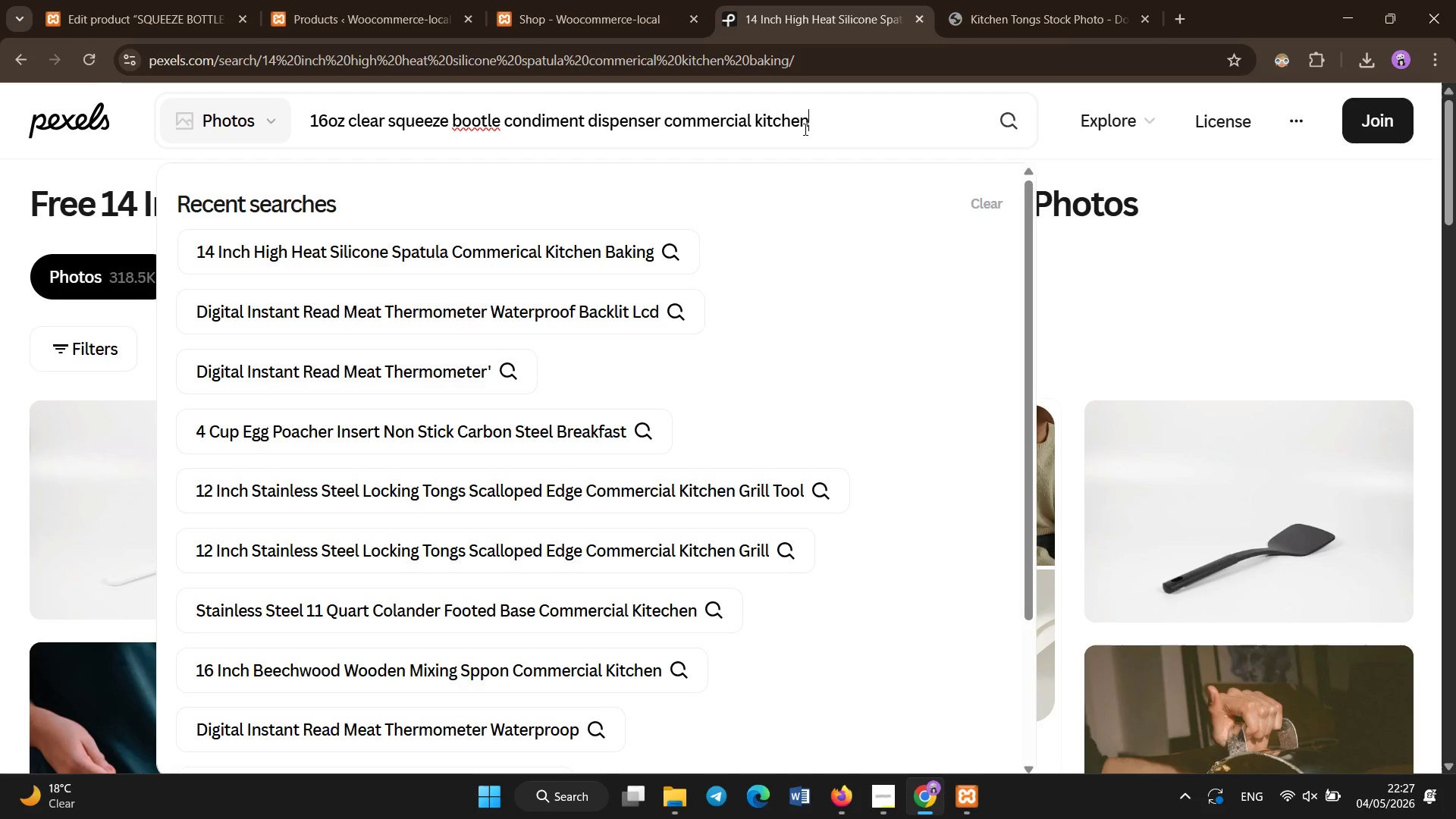 
key(Enter)
 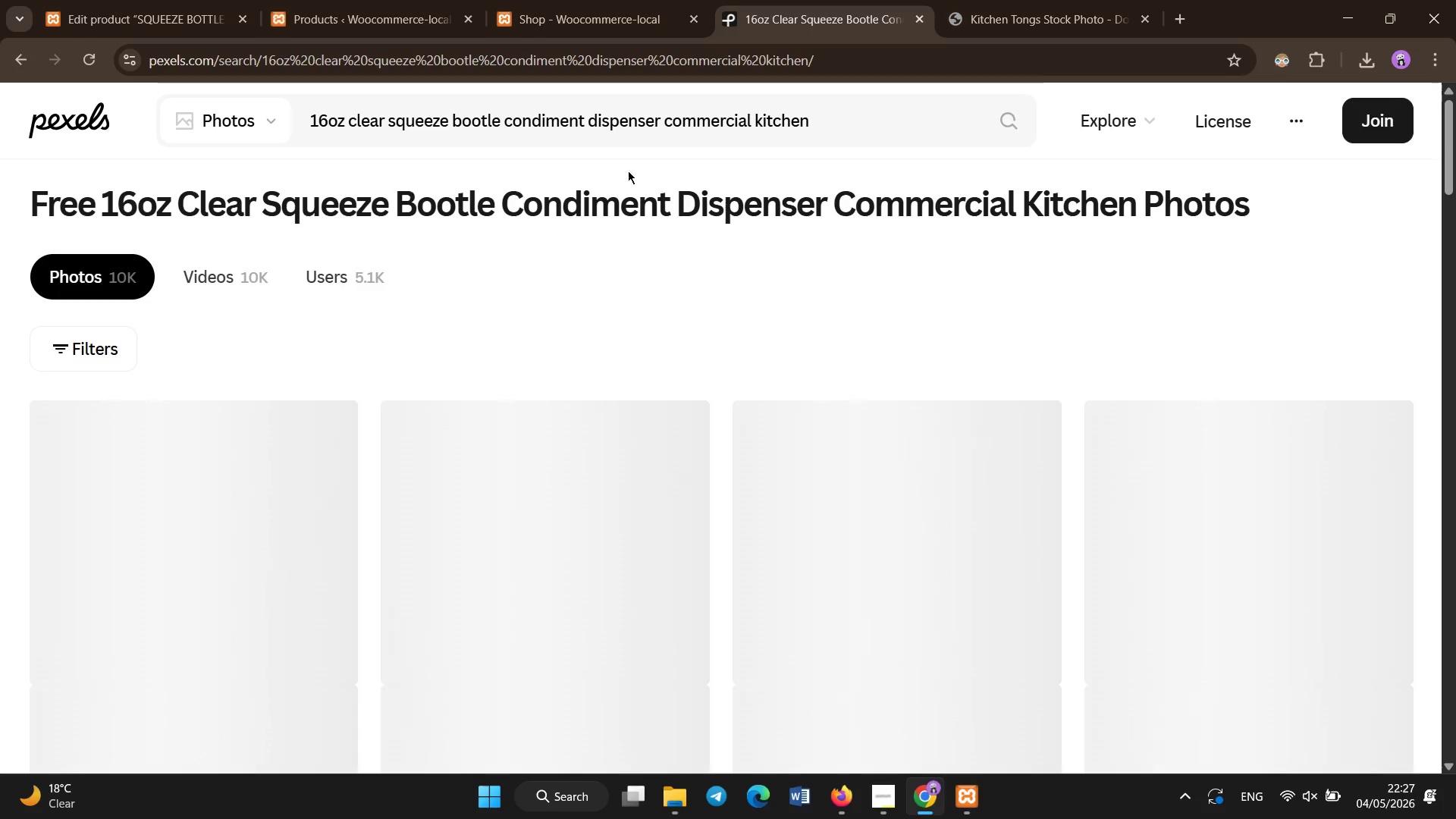 
left_click([466, 132])
 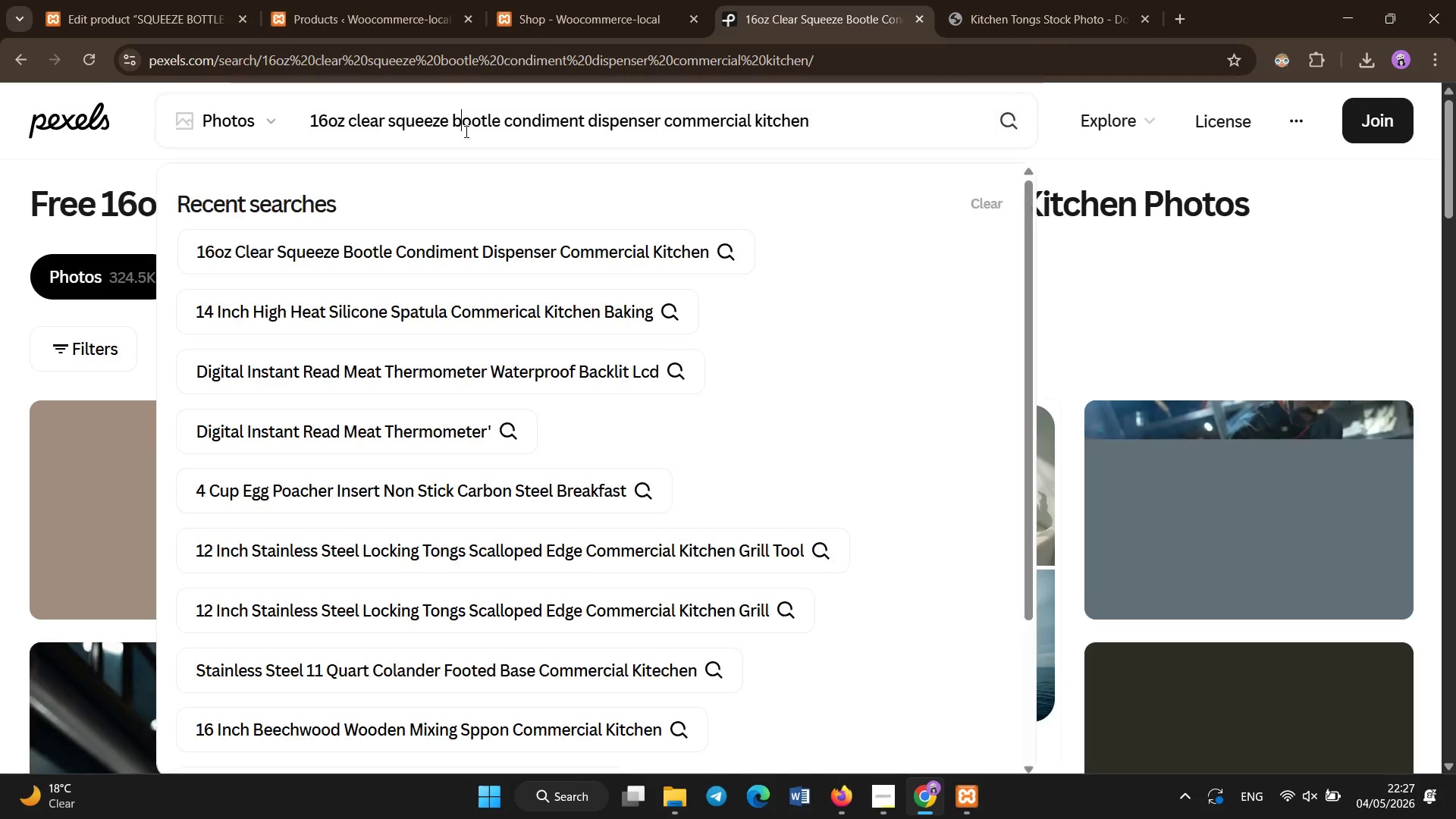 
key(Control+A)
 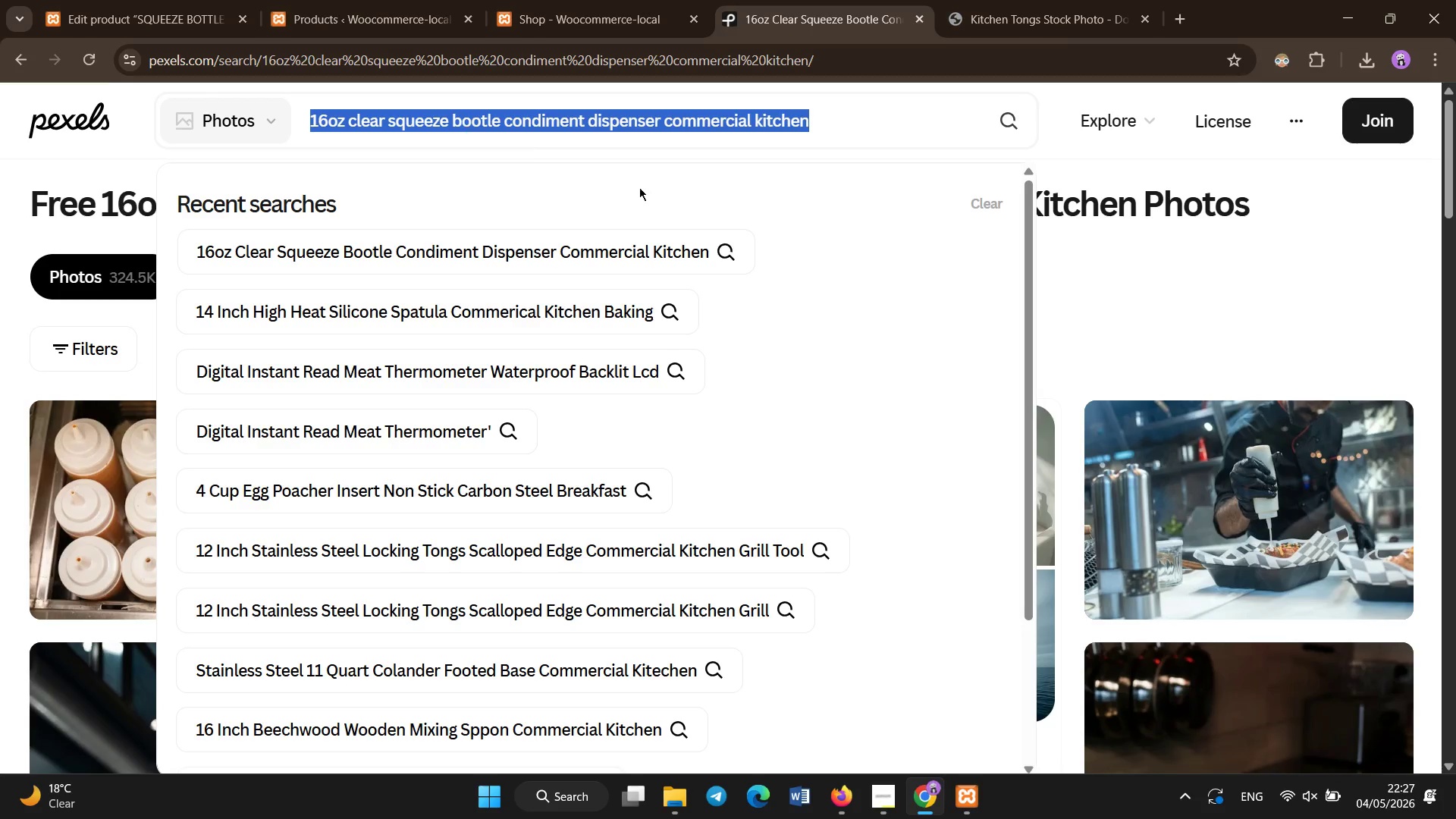 
key(Control+C)
 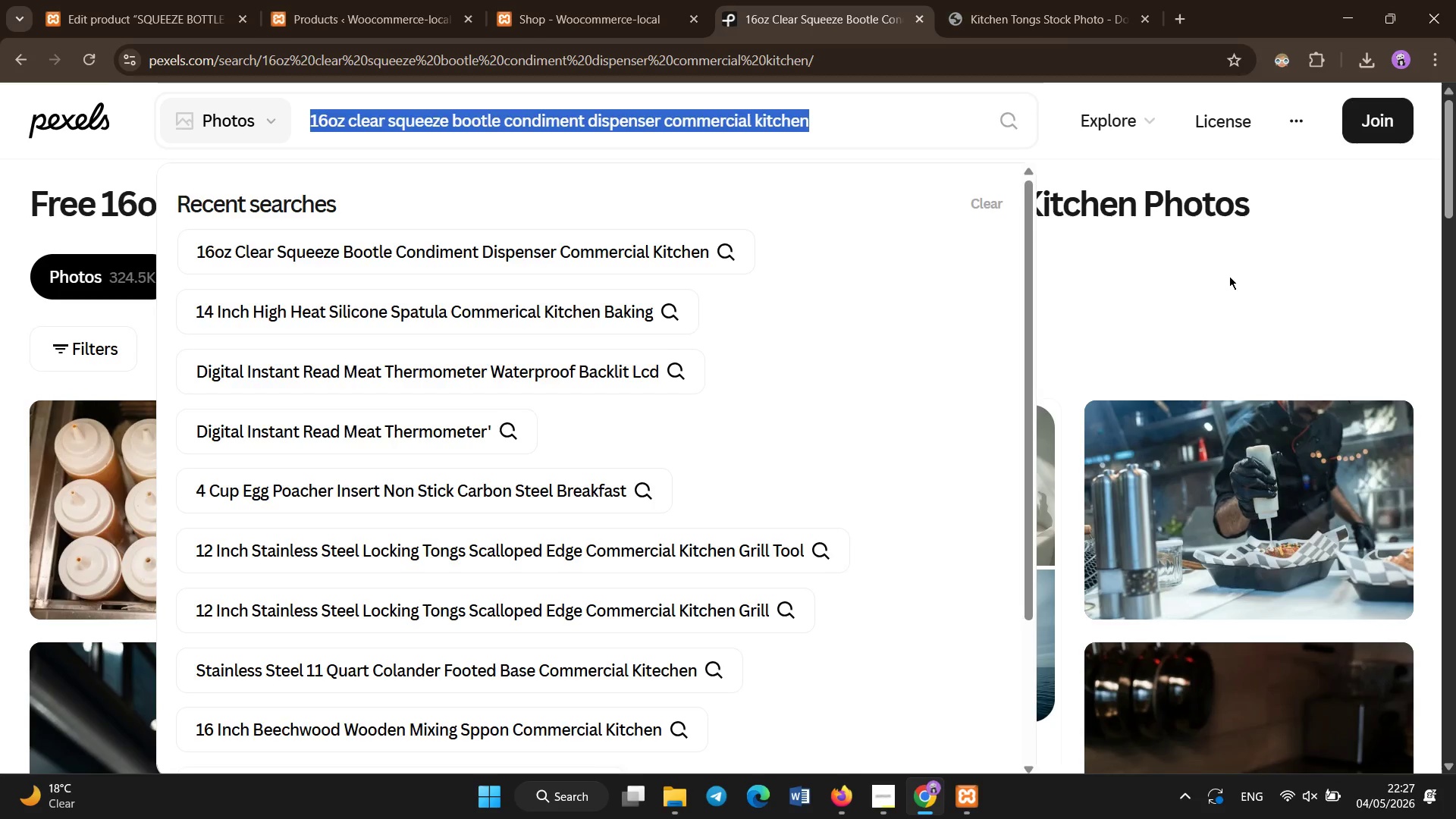 
left_click([1232, 278])
 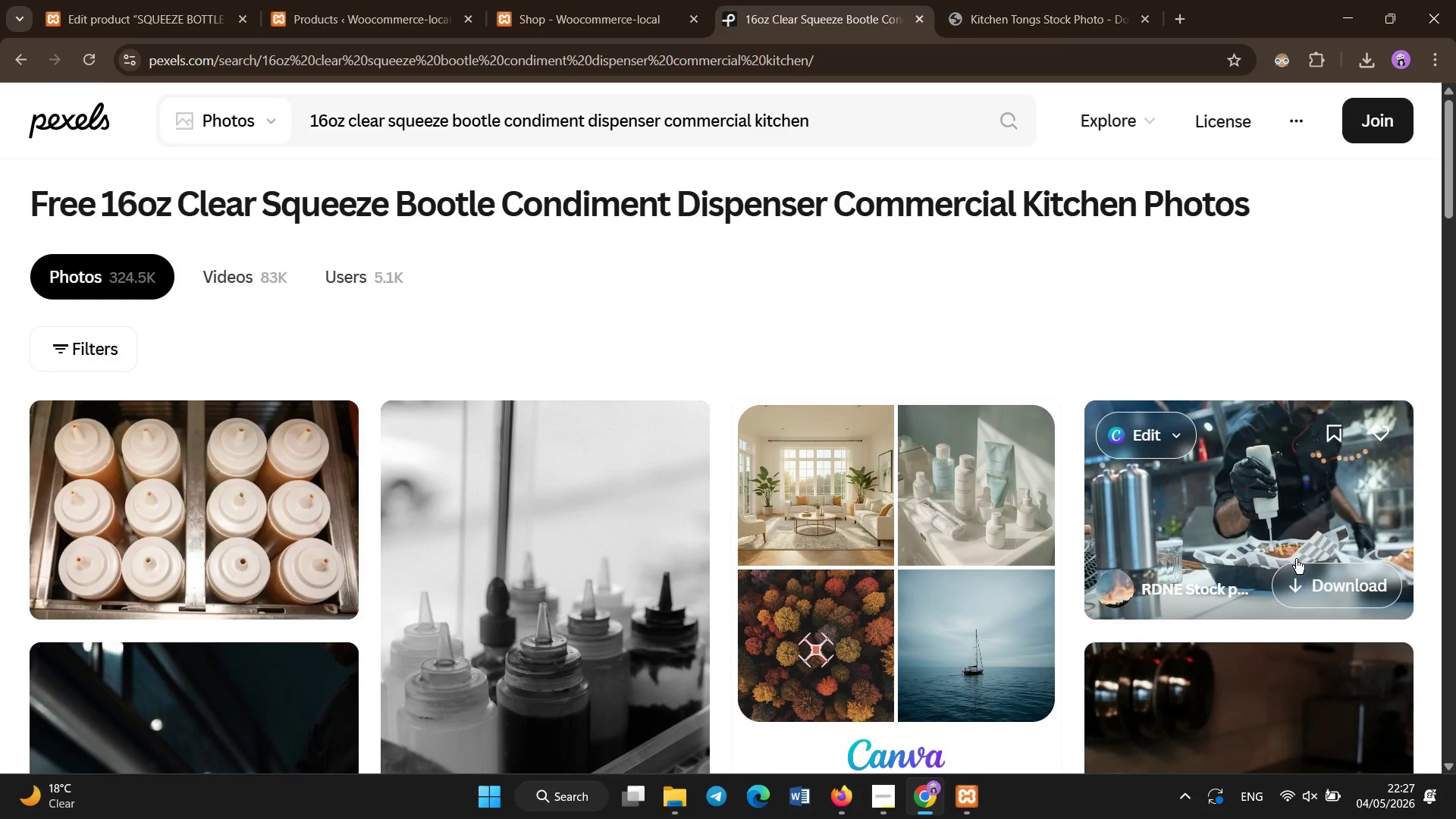 
left_click([1306, 588])
 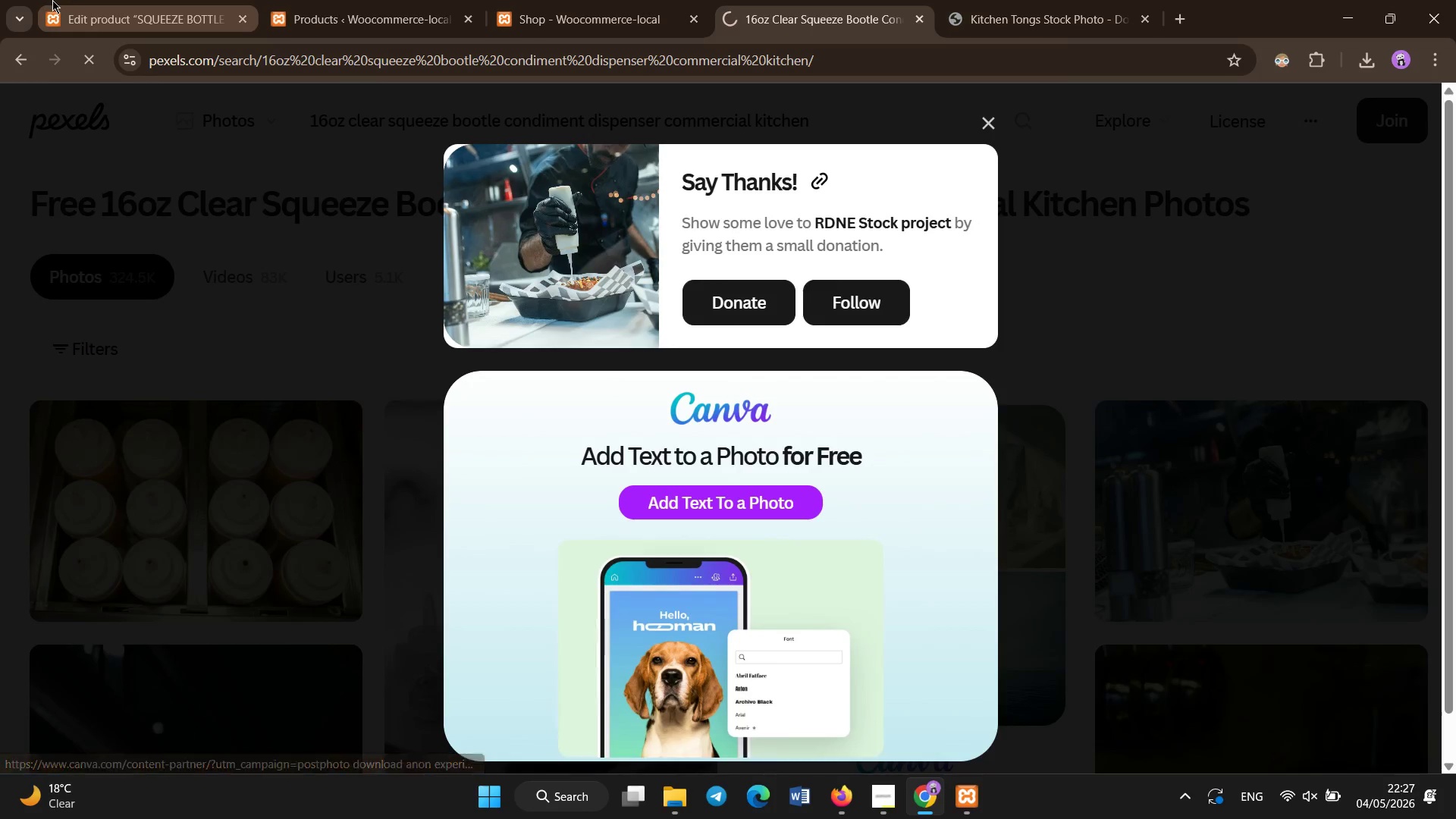 
left_click([52, 0])
 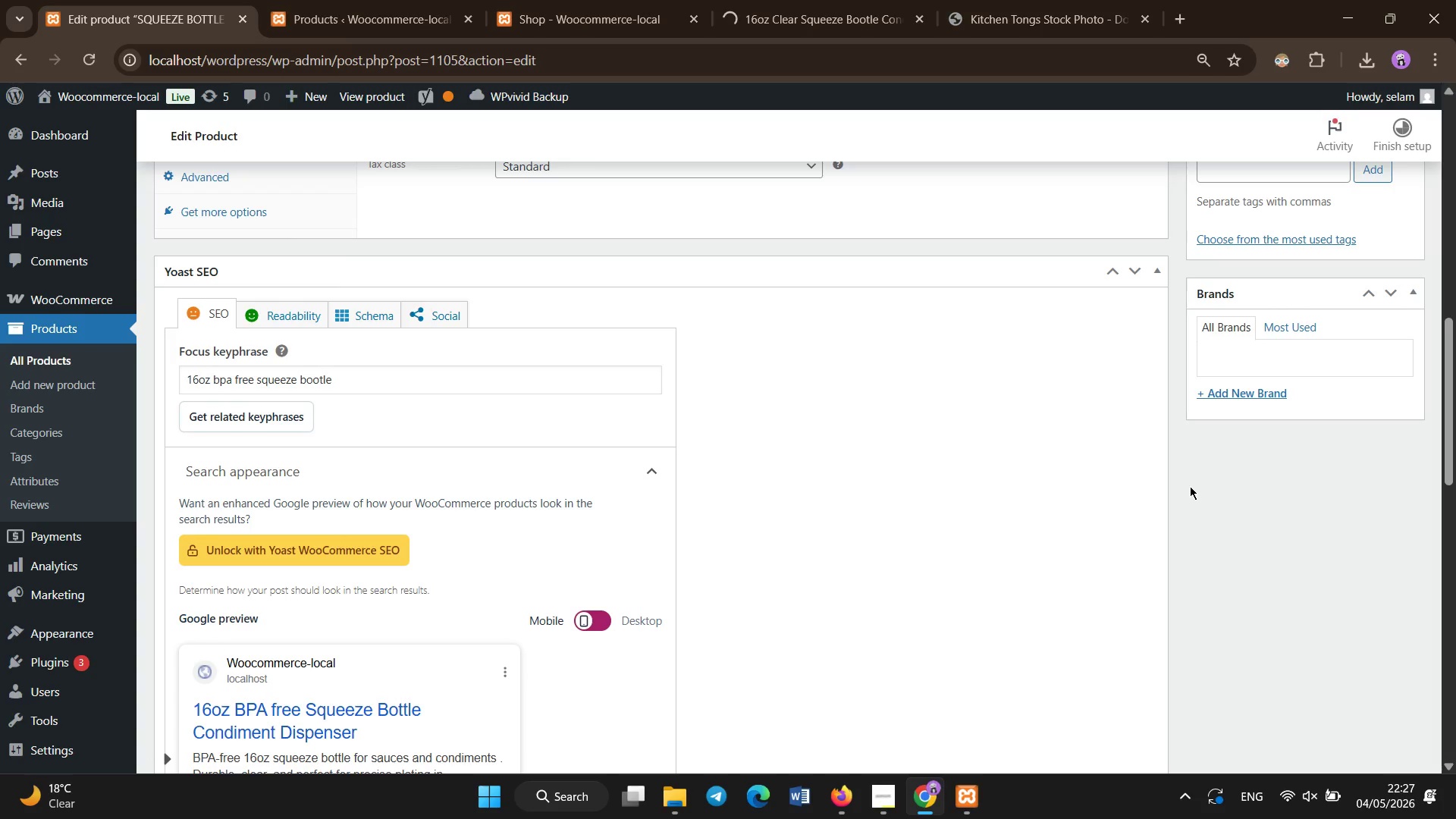 
scroll: coordinate [1191, 487], scroll_direction: up, amount: 6.0
 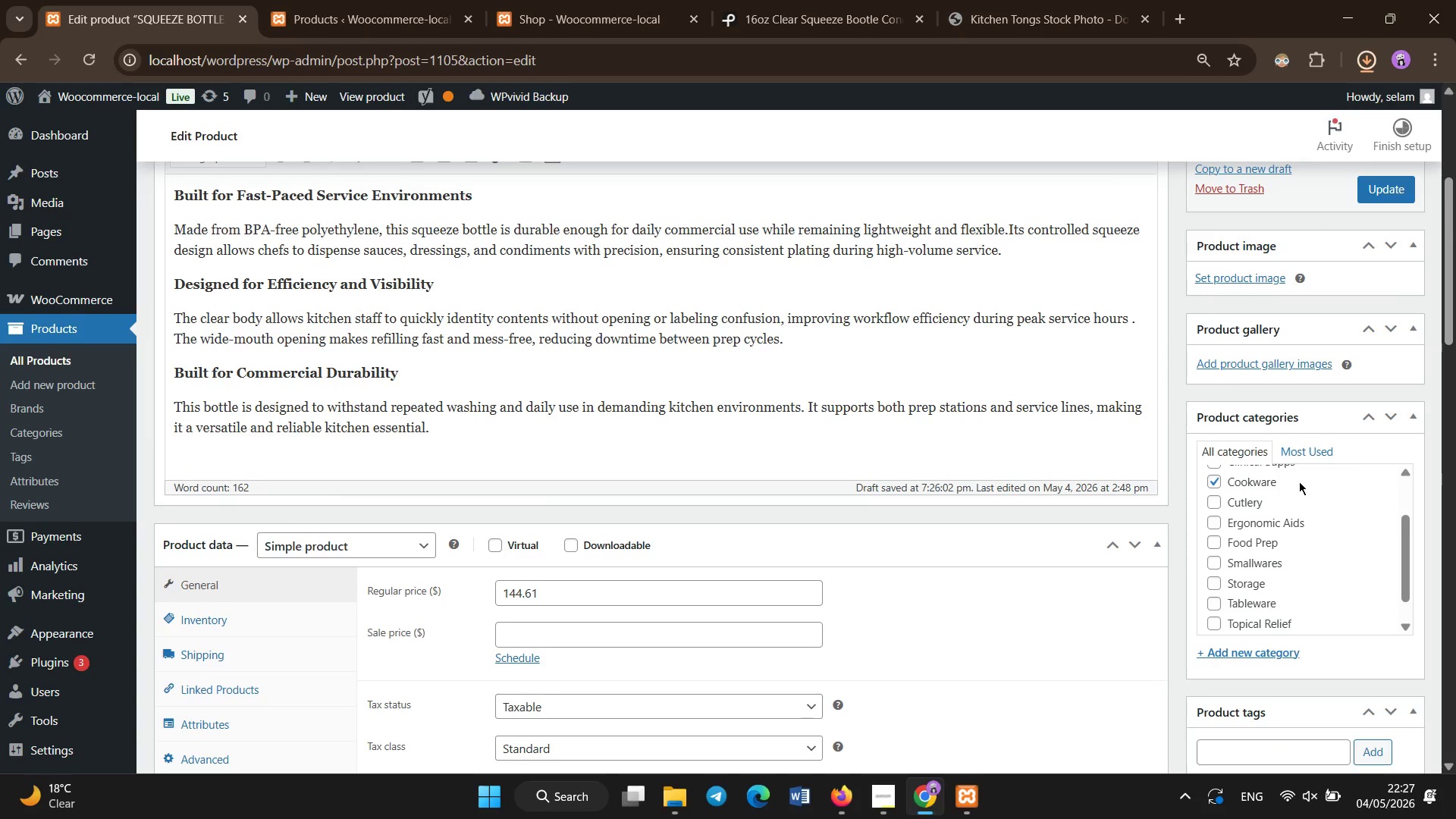 
left_click([264, 631])
 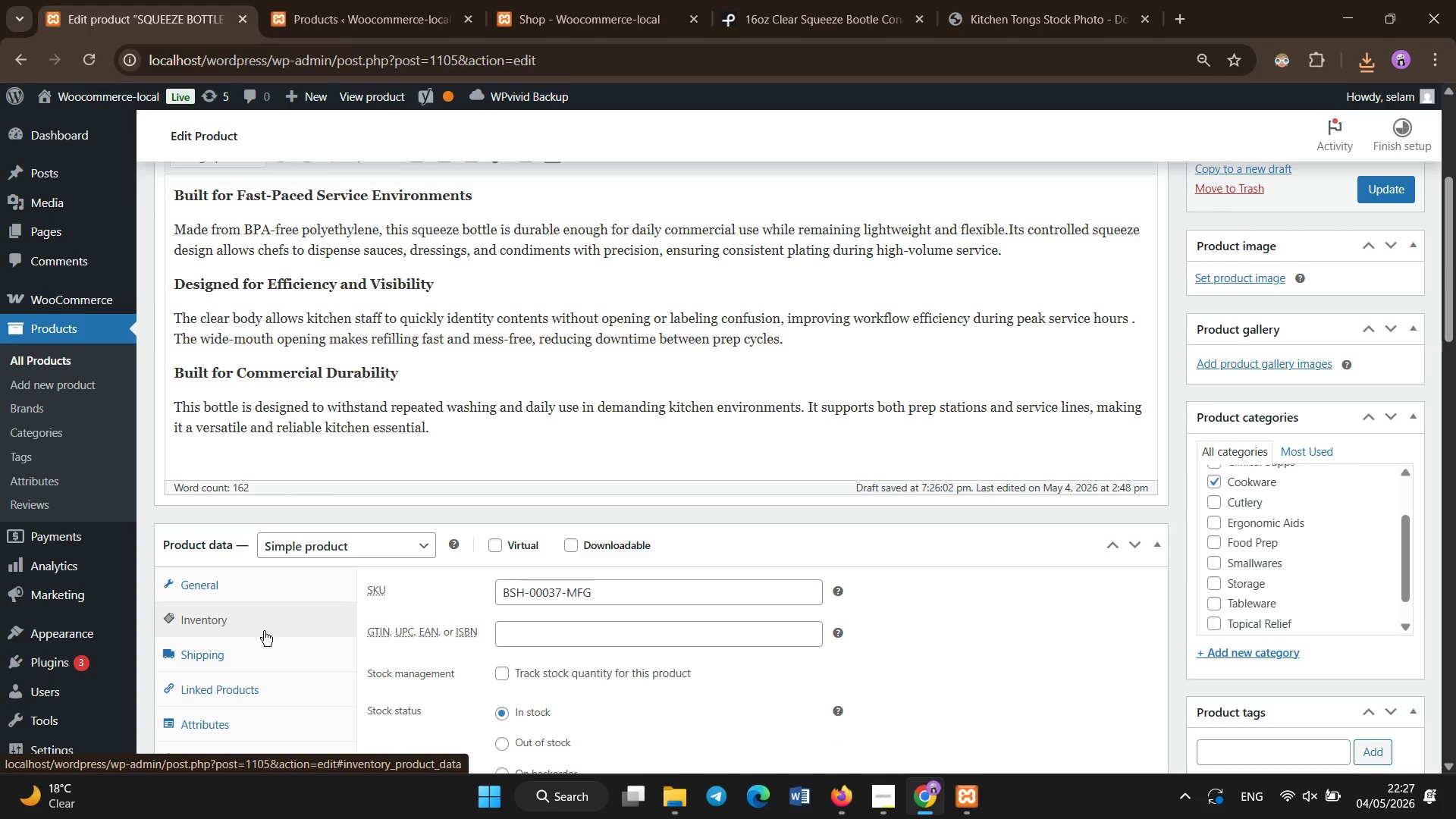 
scroll: coordinate [264, 631], scroll_direction: down, amount: 1.0
 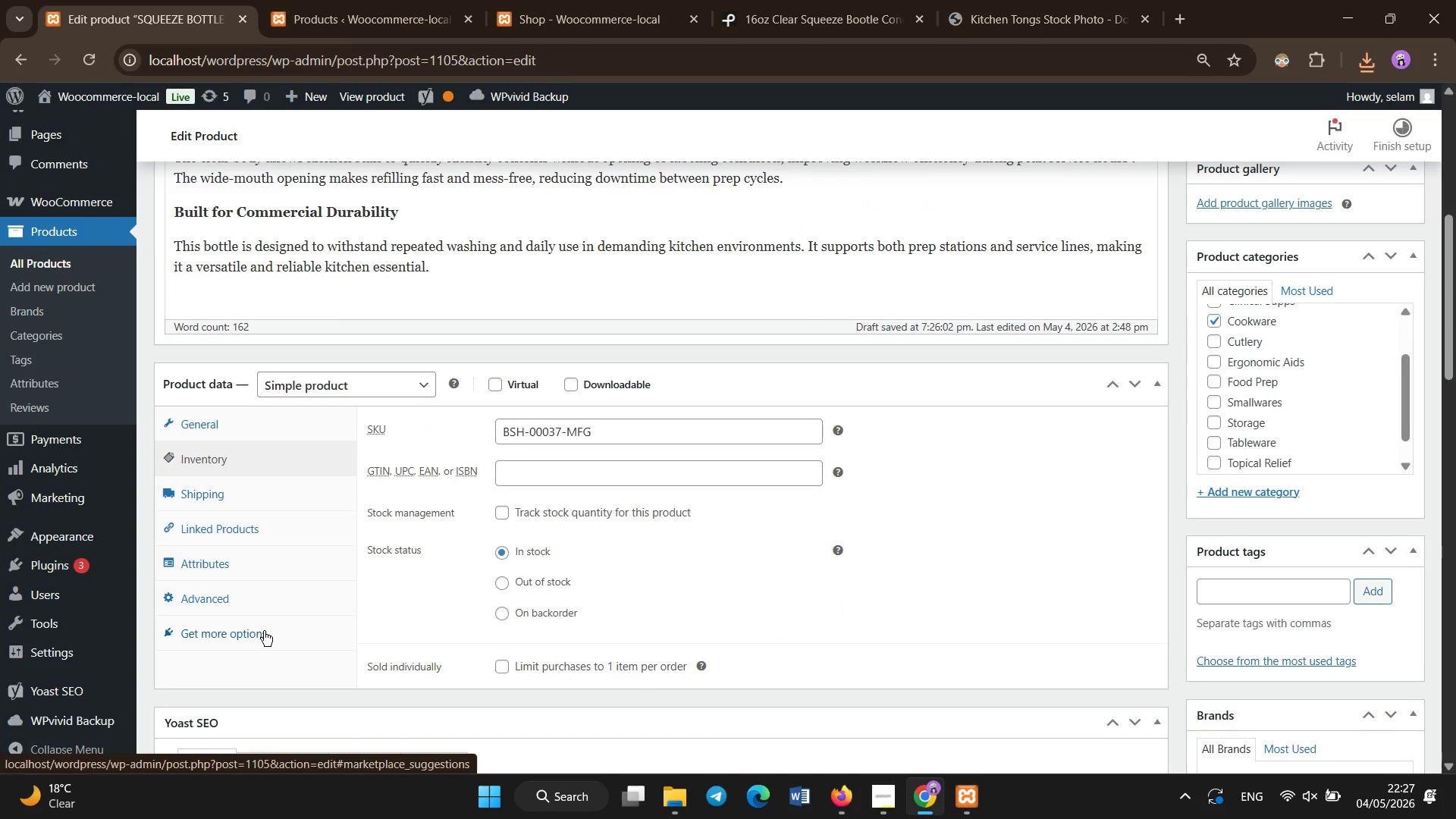 
scroll: coordinate [264, 631], scroll_direction: none, amount: 0.0
 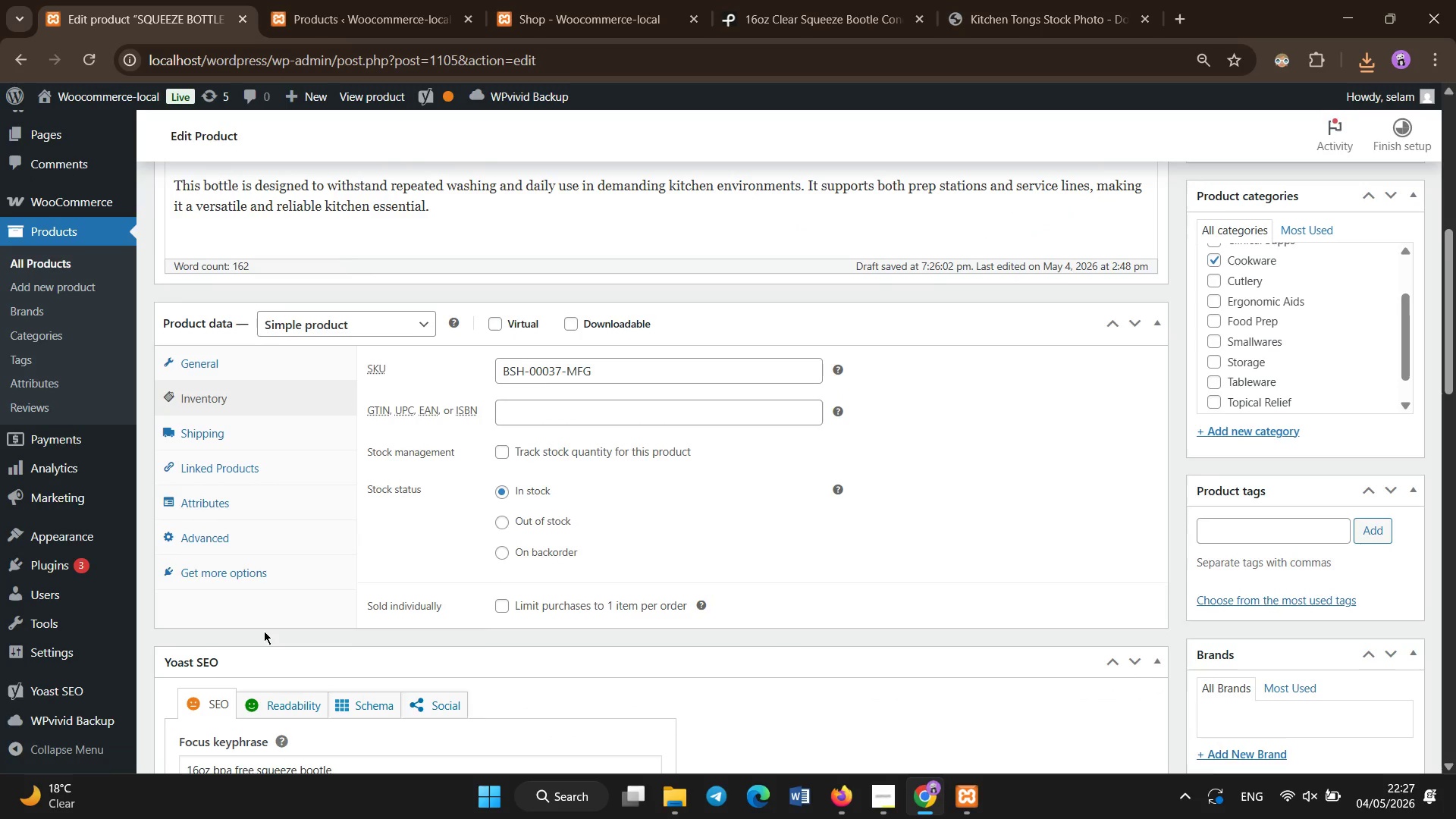 
scroll: coordinate [264, 631], scroll_direction: up, amount: 1.0
 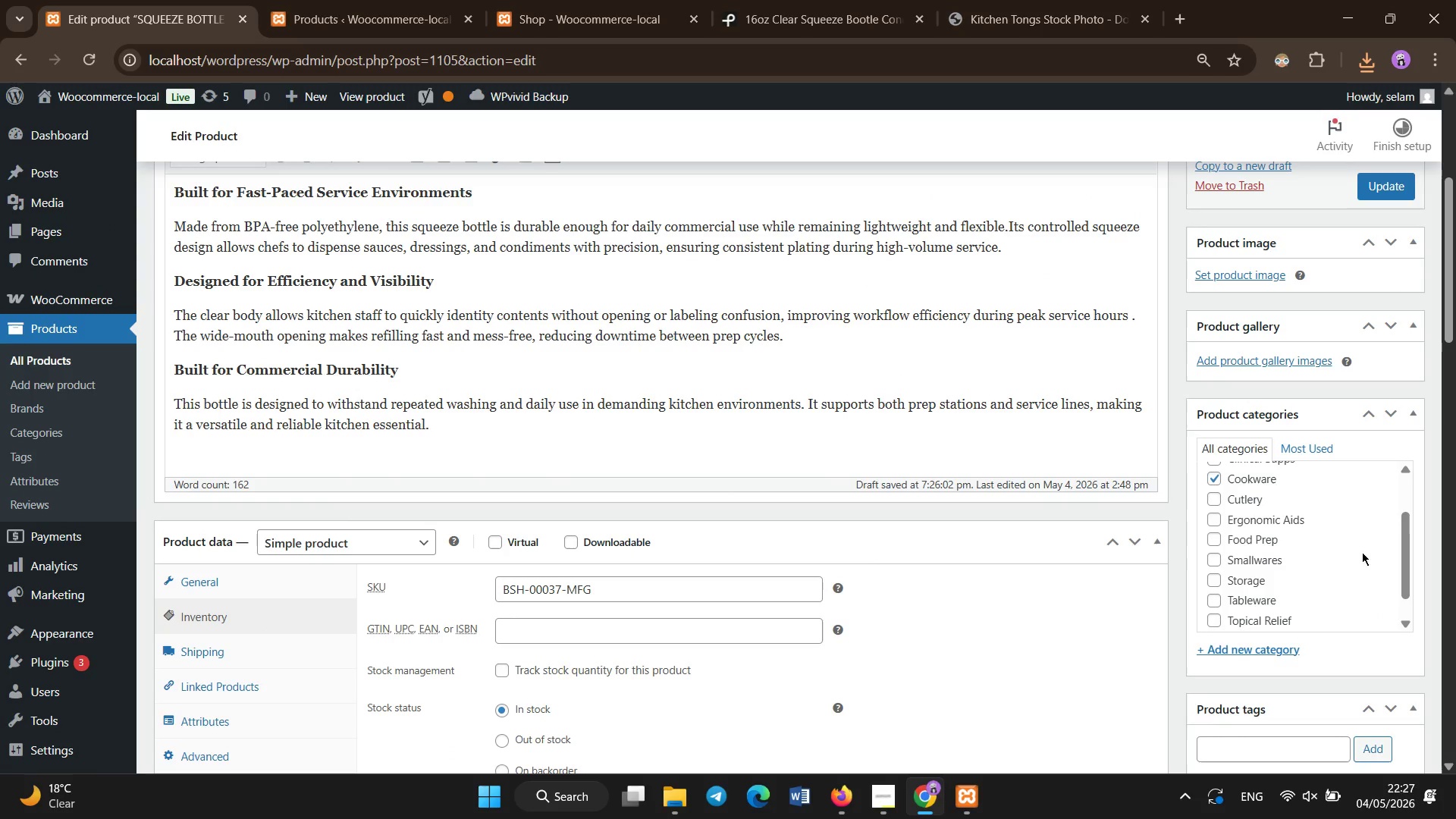 
left_click_drag(start_coordinate=[1401, 560], to_coordinate=[1401, 523])
 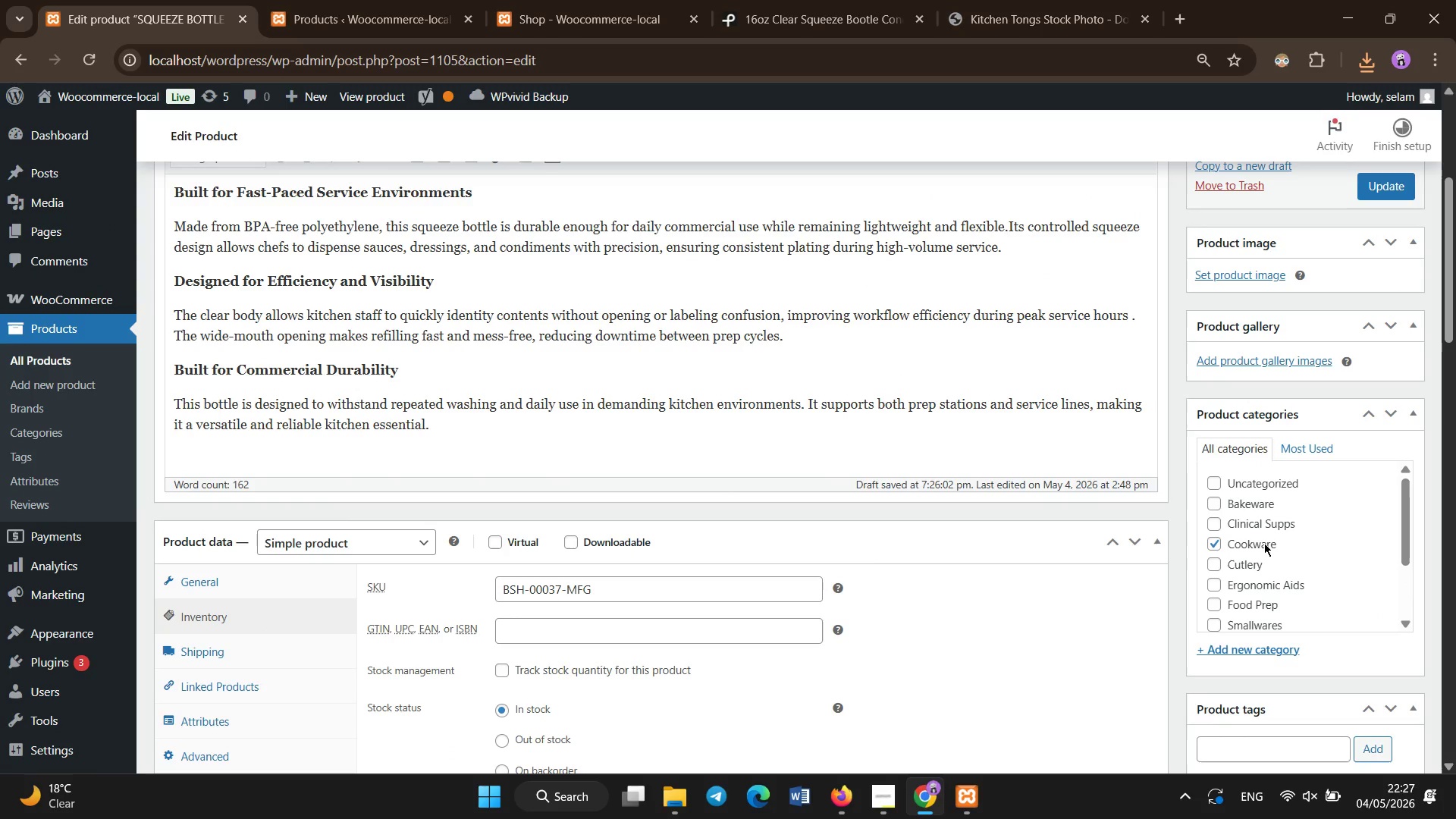 
left_click([1264, 543])
 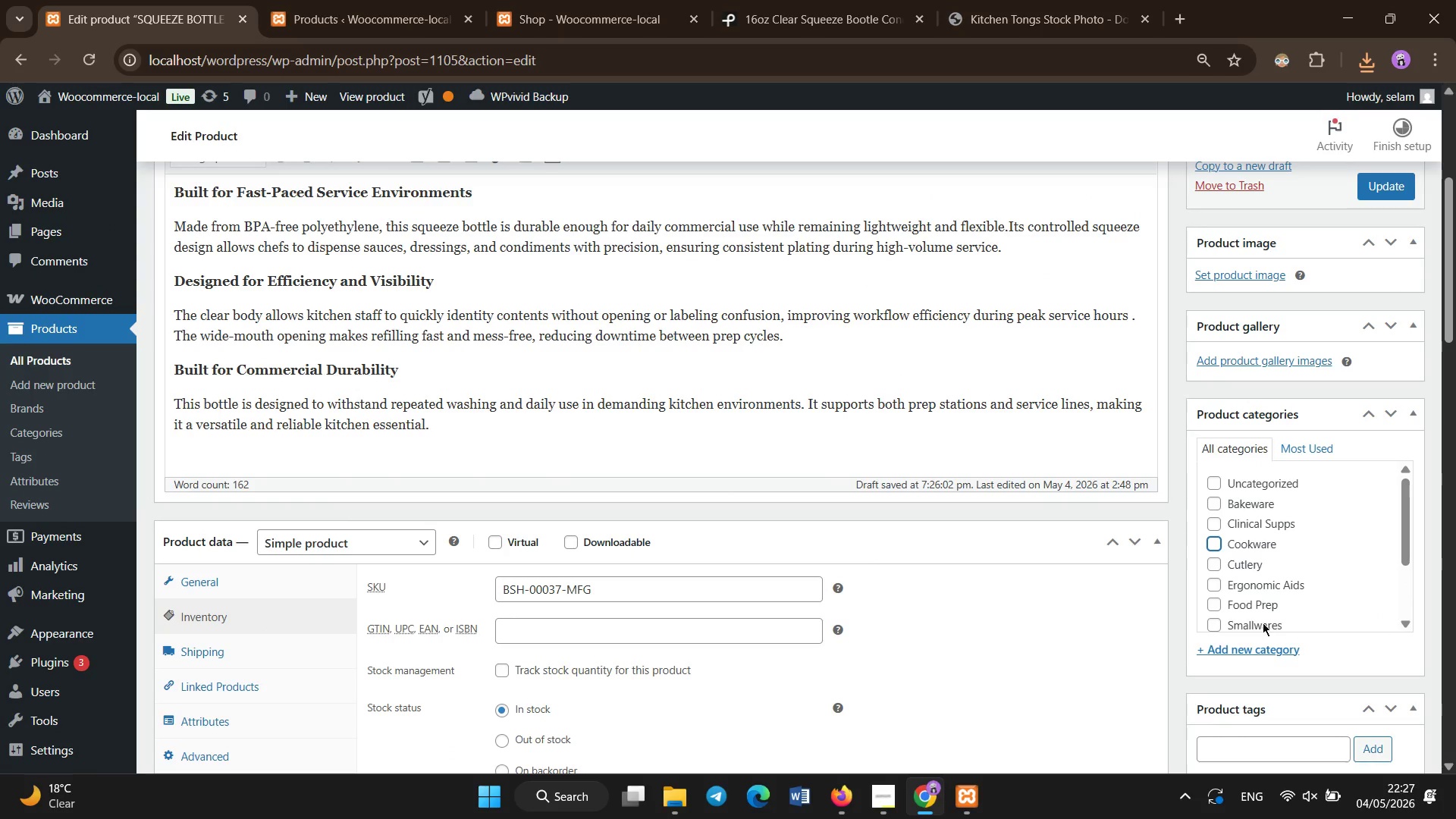 
left_click([1216, 623])
 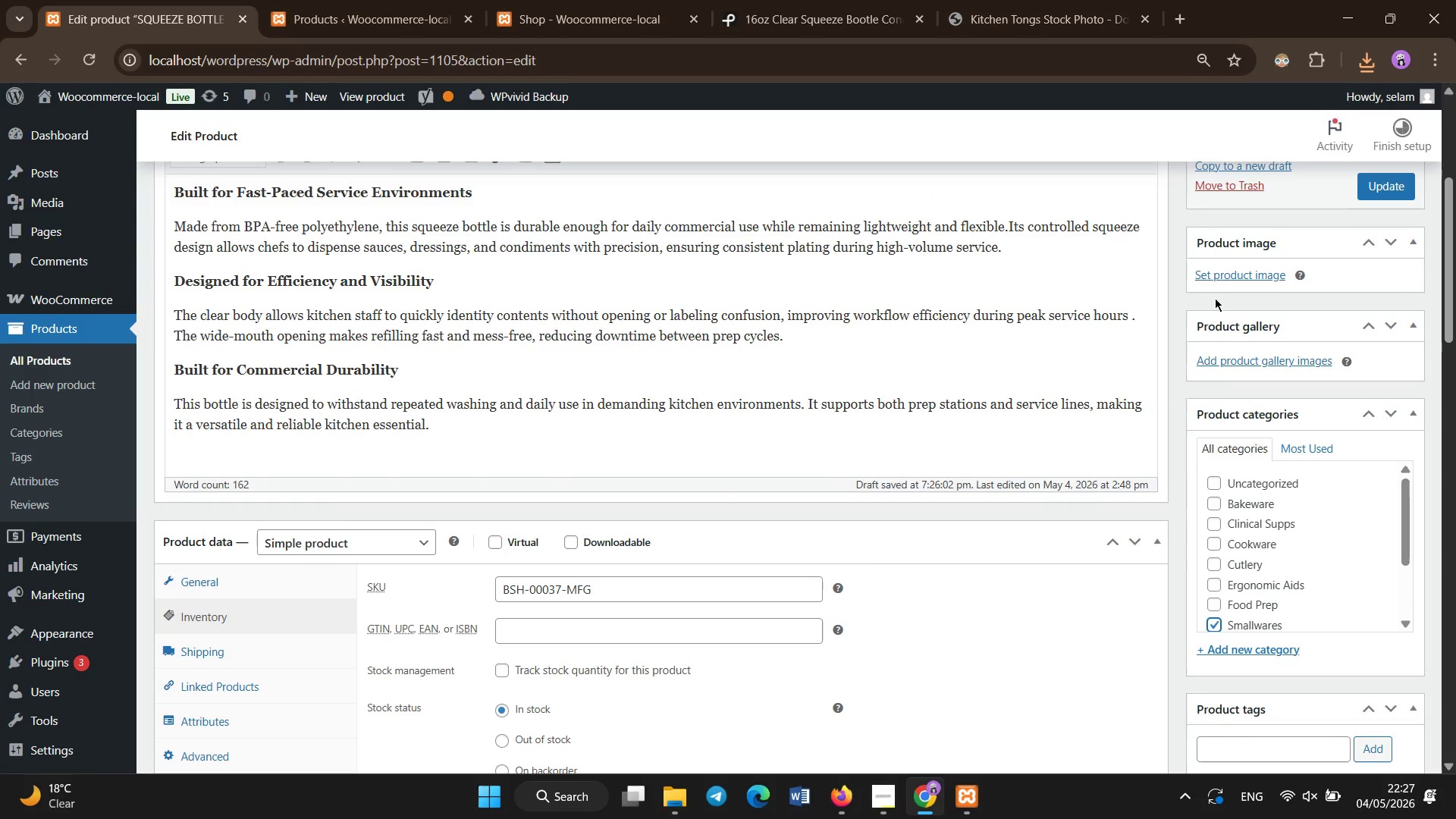 
left_click([1219, 278])
 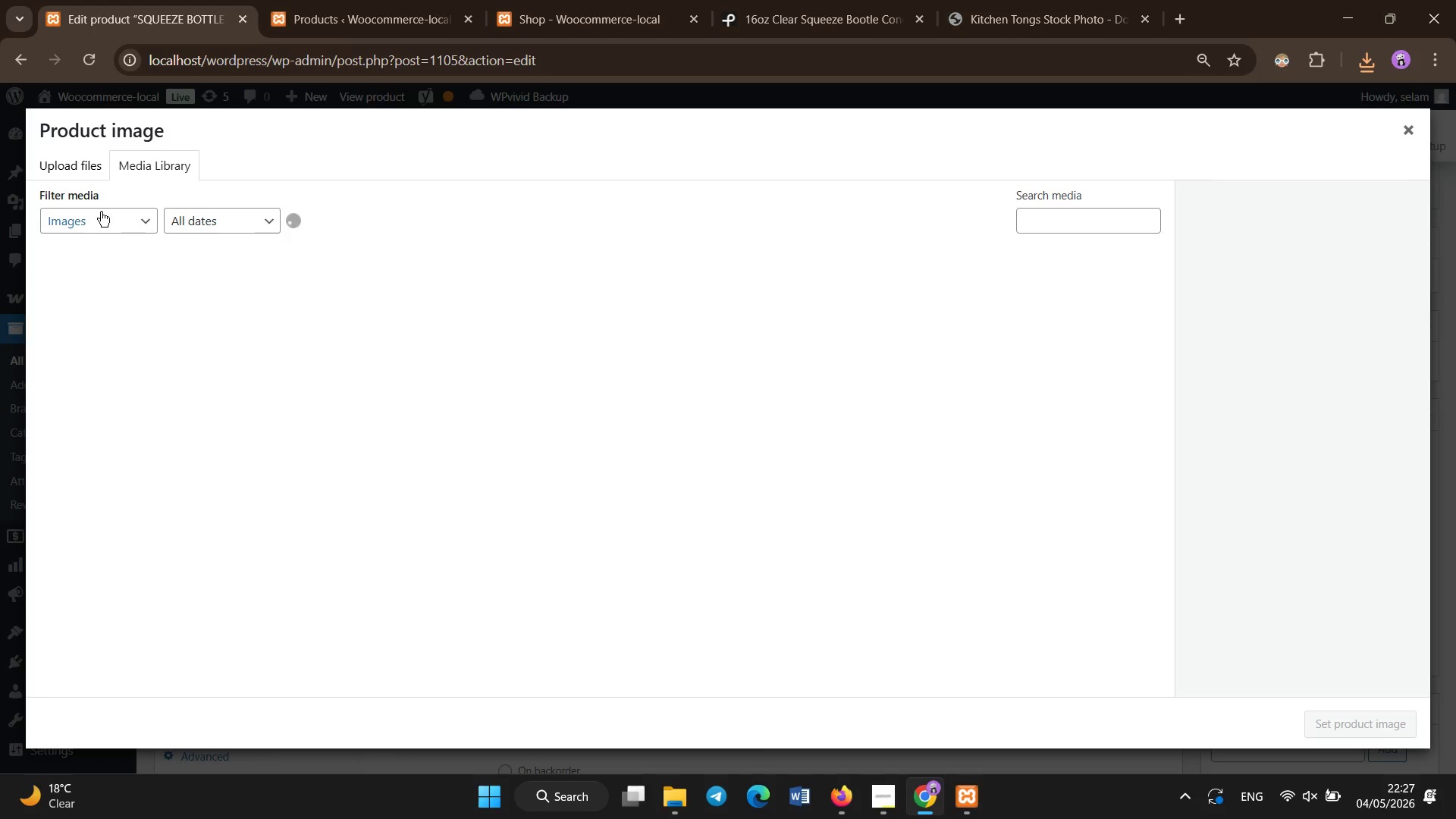 
left_click([78, 171])
 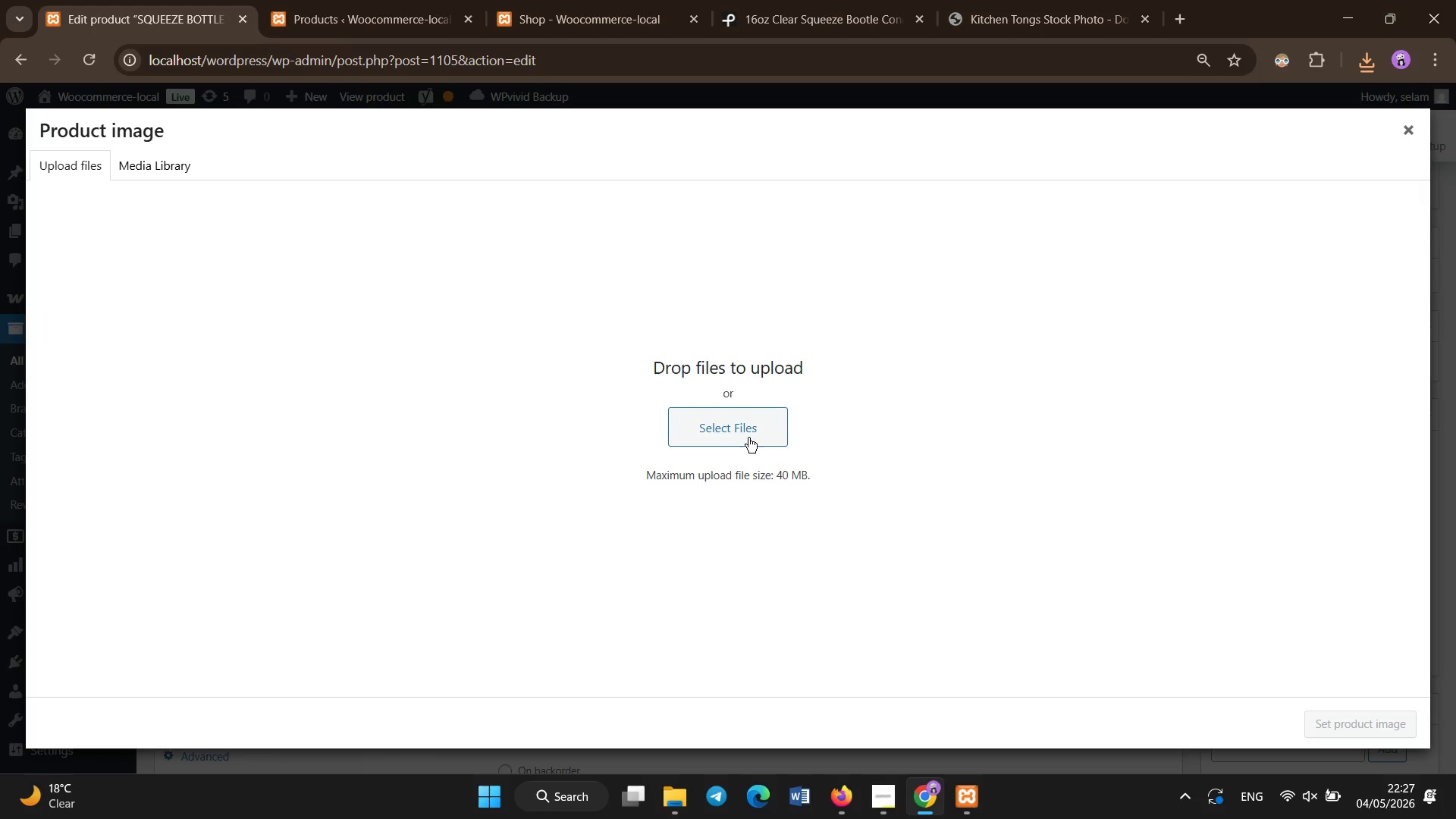 
double_click([747, 434])
 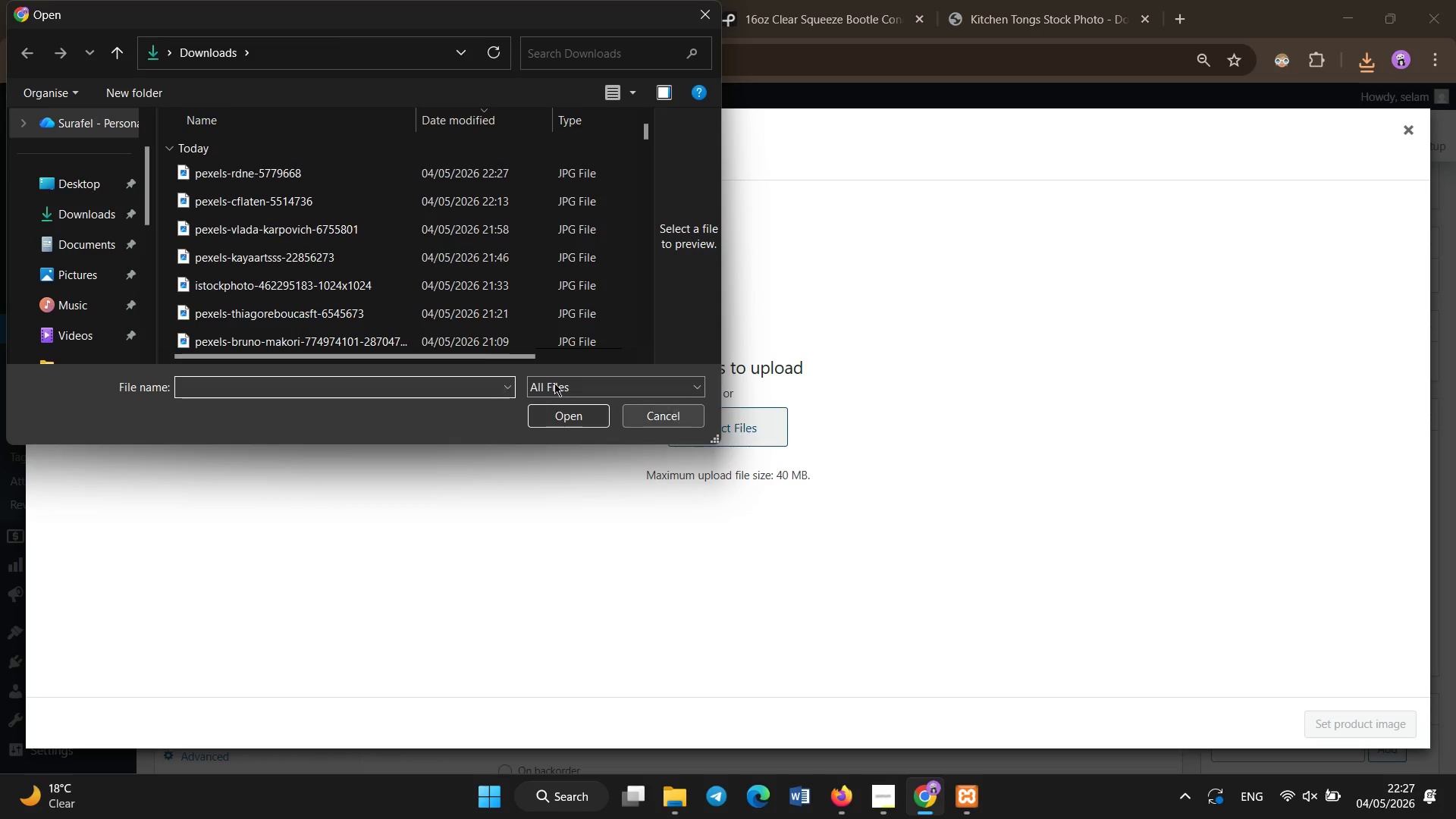 
double_click([400, 163])
 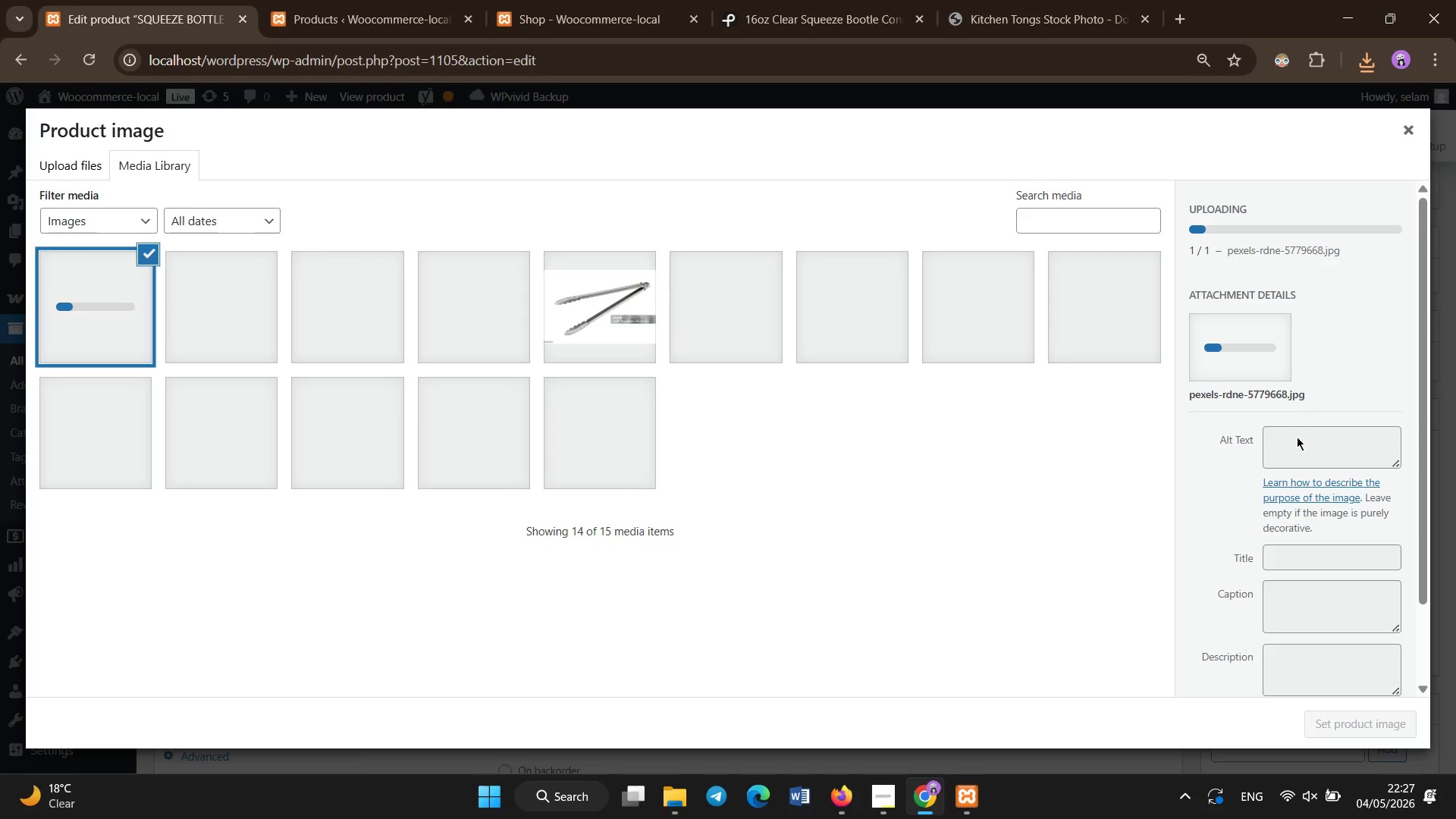 
left_click([1297, 455])
 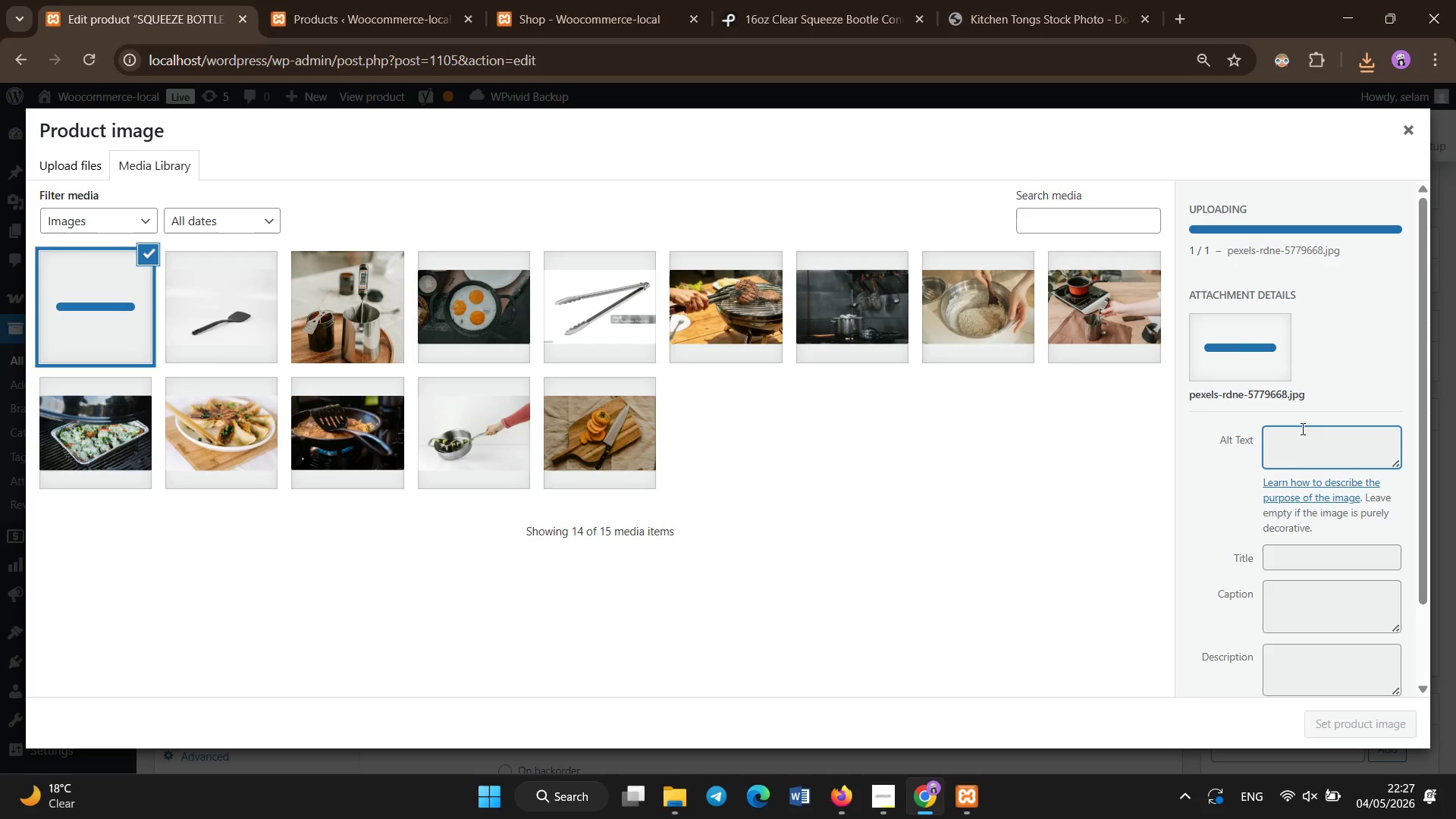 
left_click([1303, 434])
 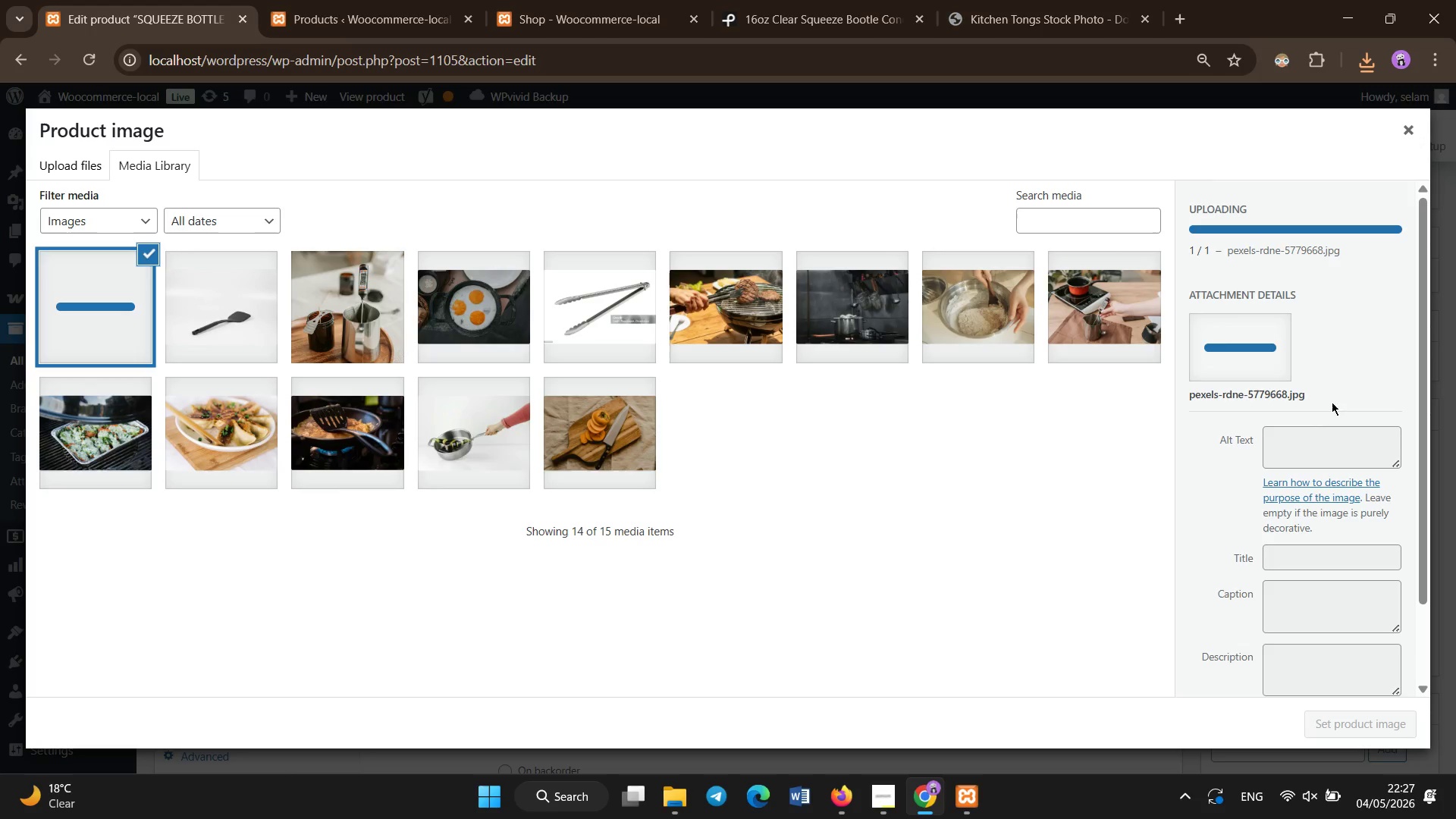 
double_click([1315, 444])
 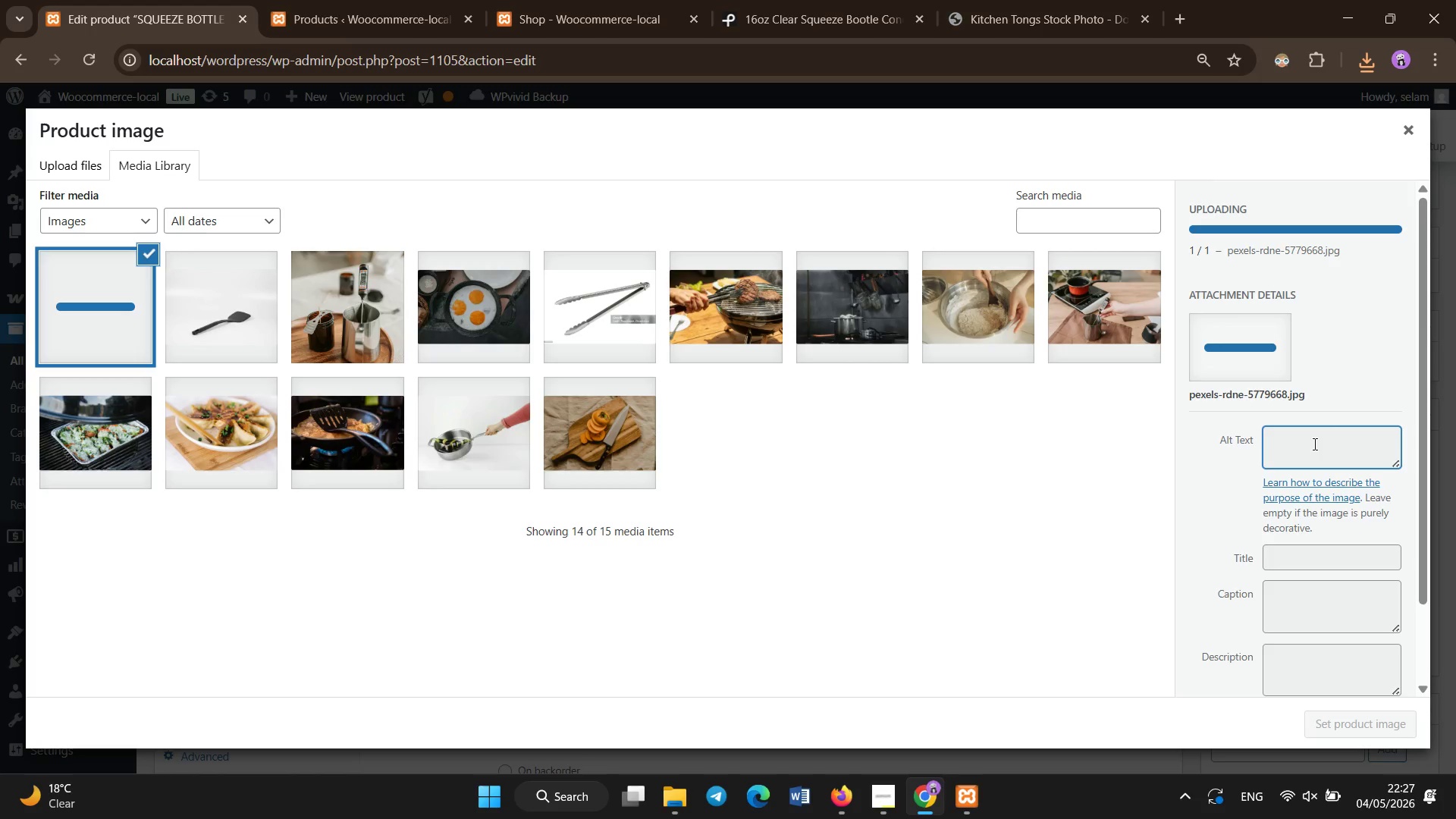 
left_click([1315, 444])
 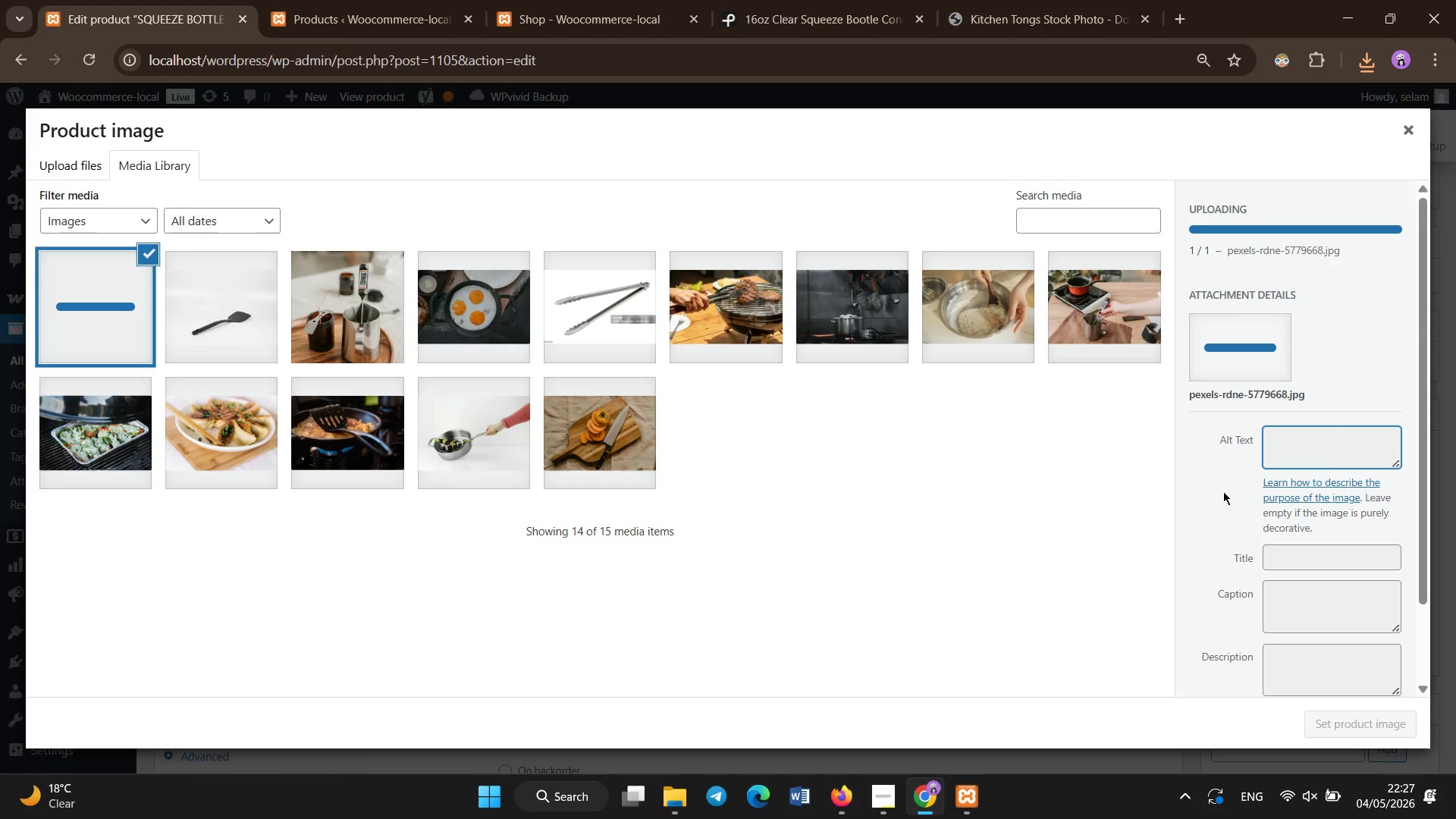 
left_click([1241, 473])
 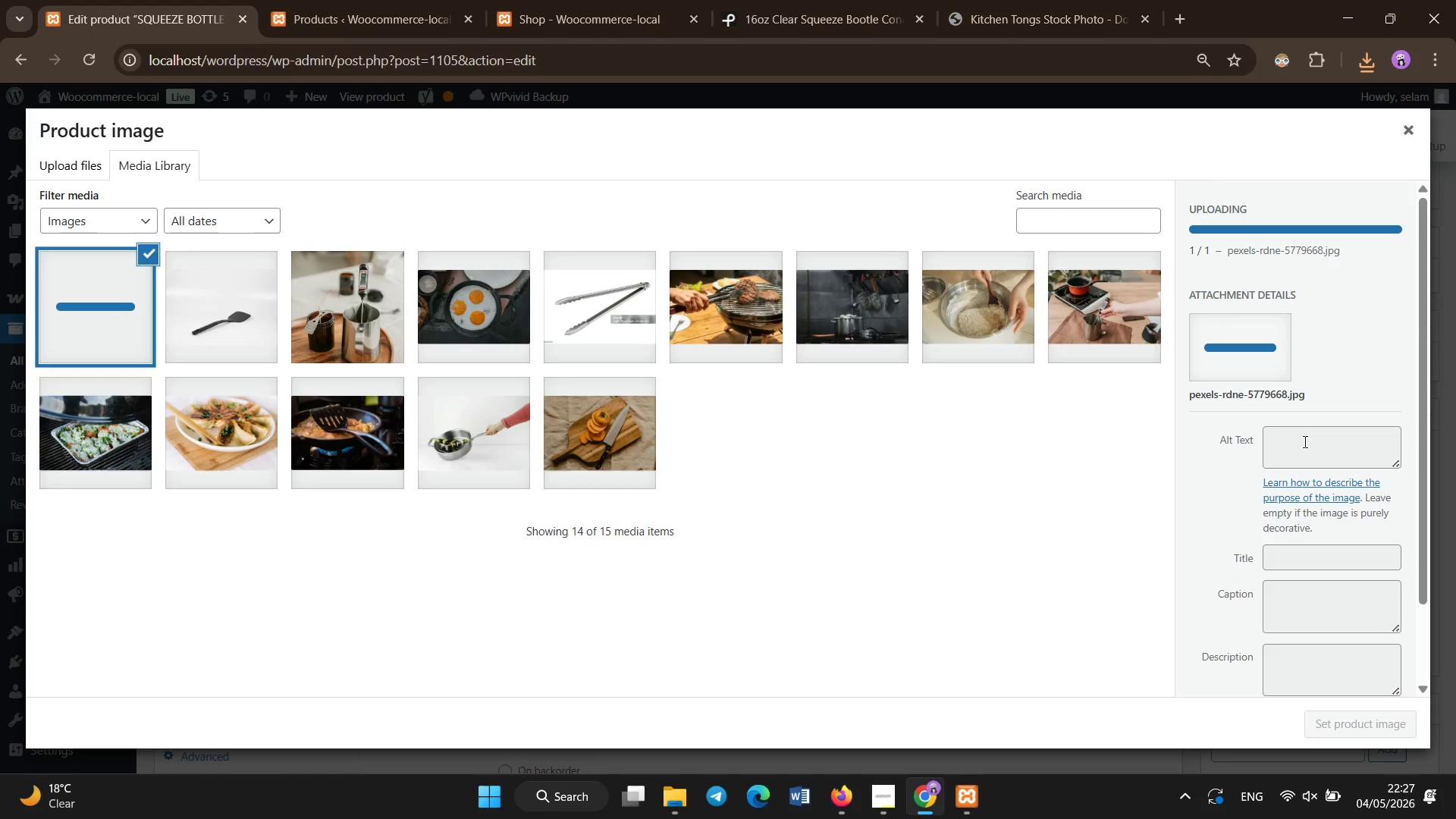 
left_click([1305, 442])
 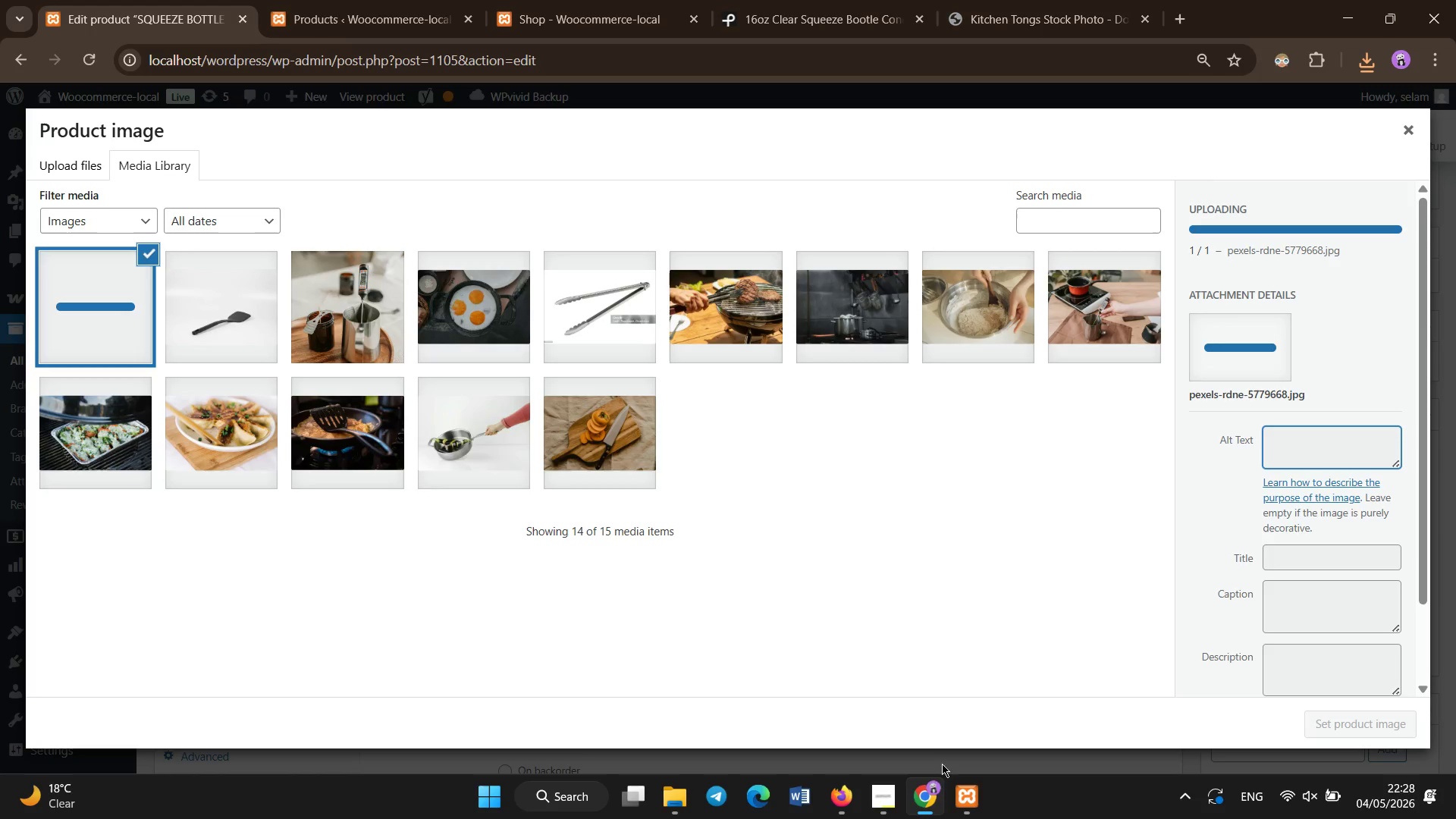 
left_click([874, 805])